 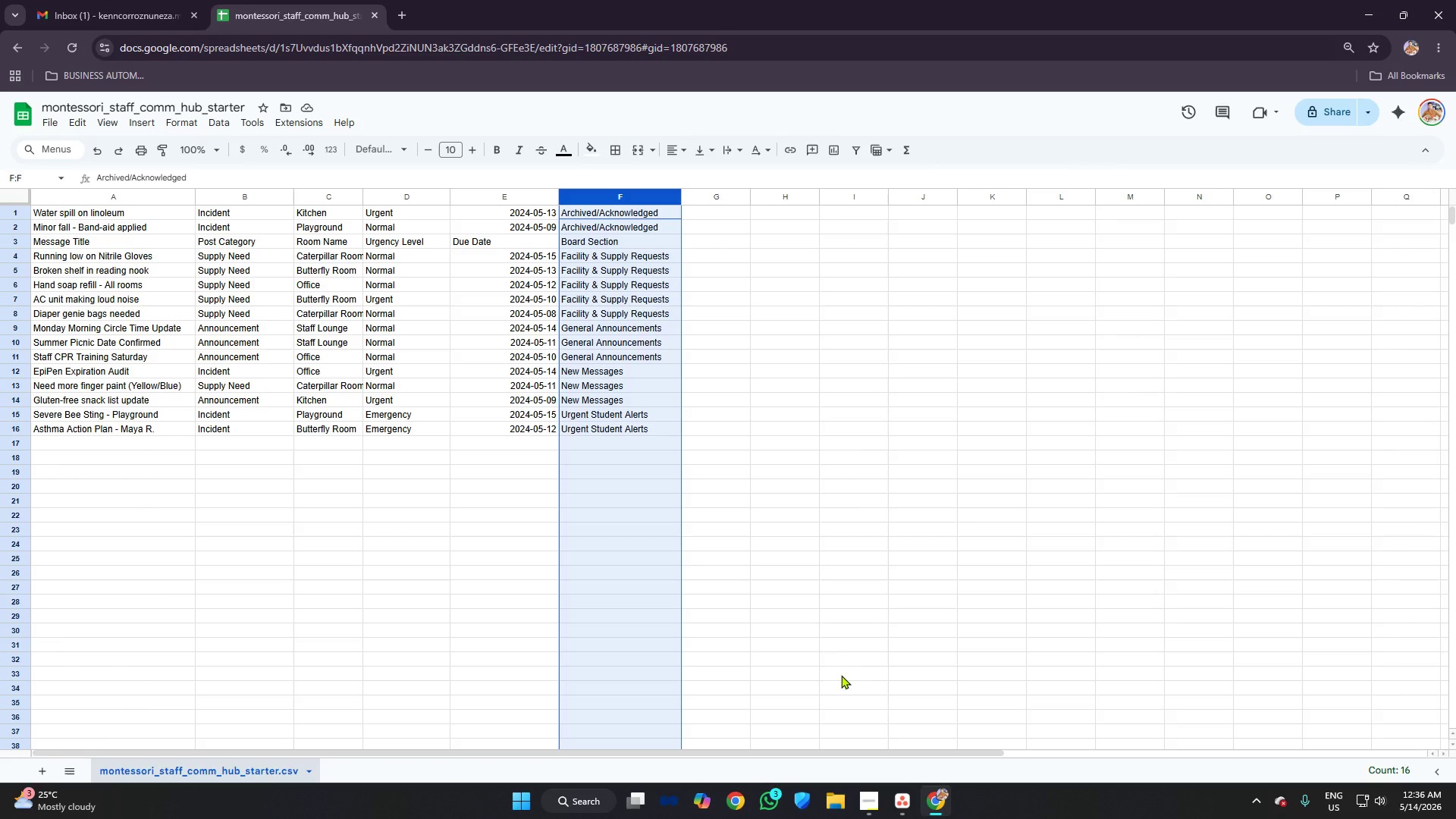 
key(Alt+AltLeft)
 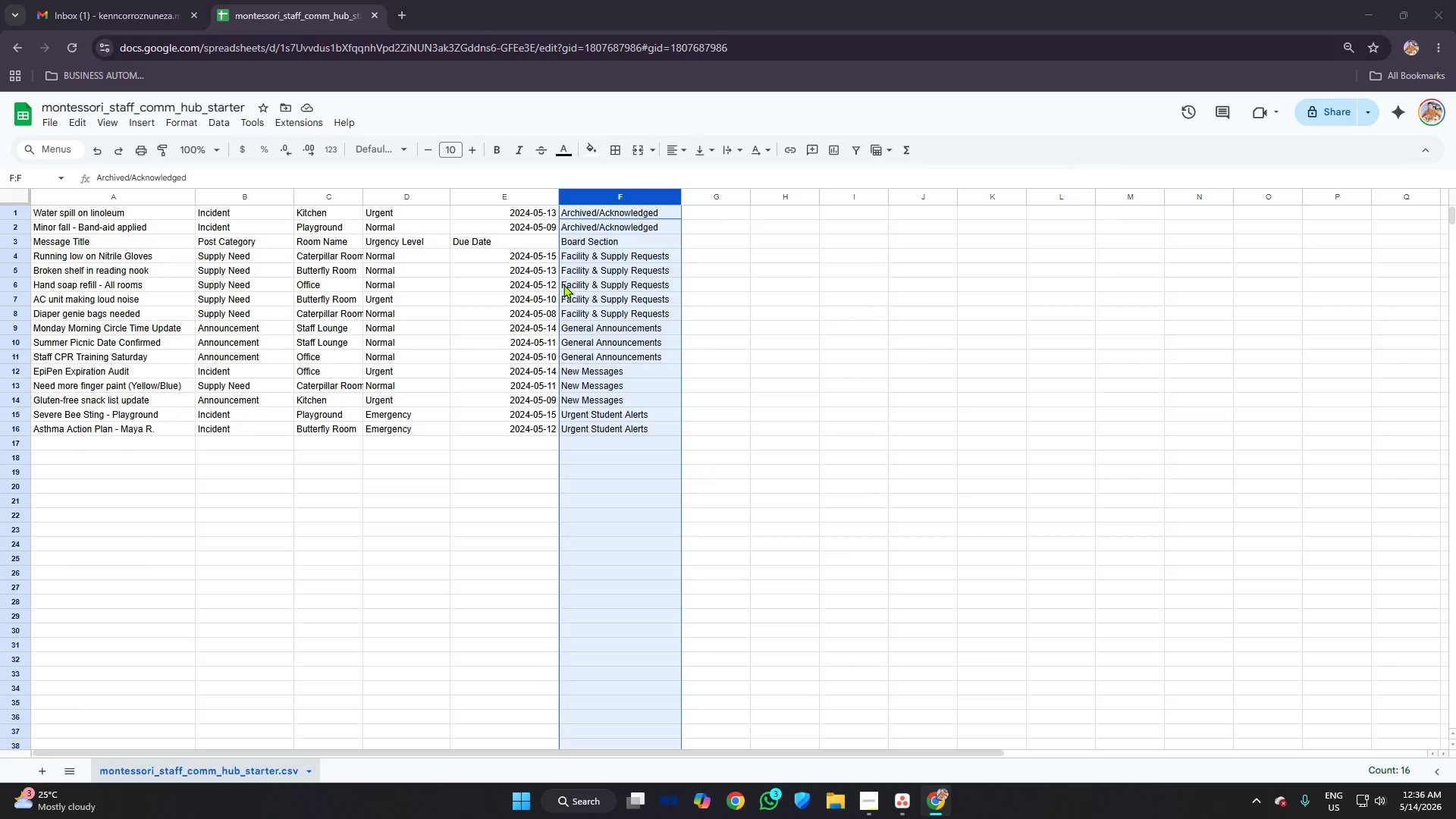 
key(Alt+Tab)
 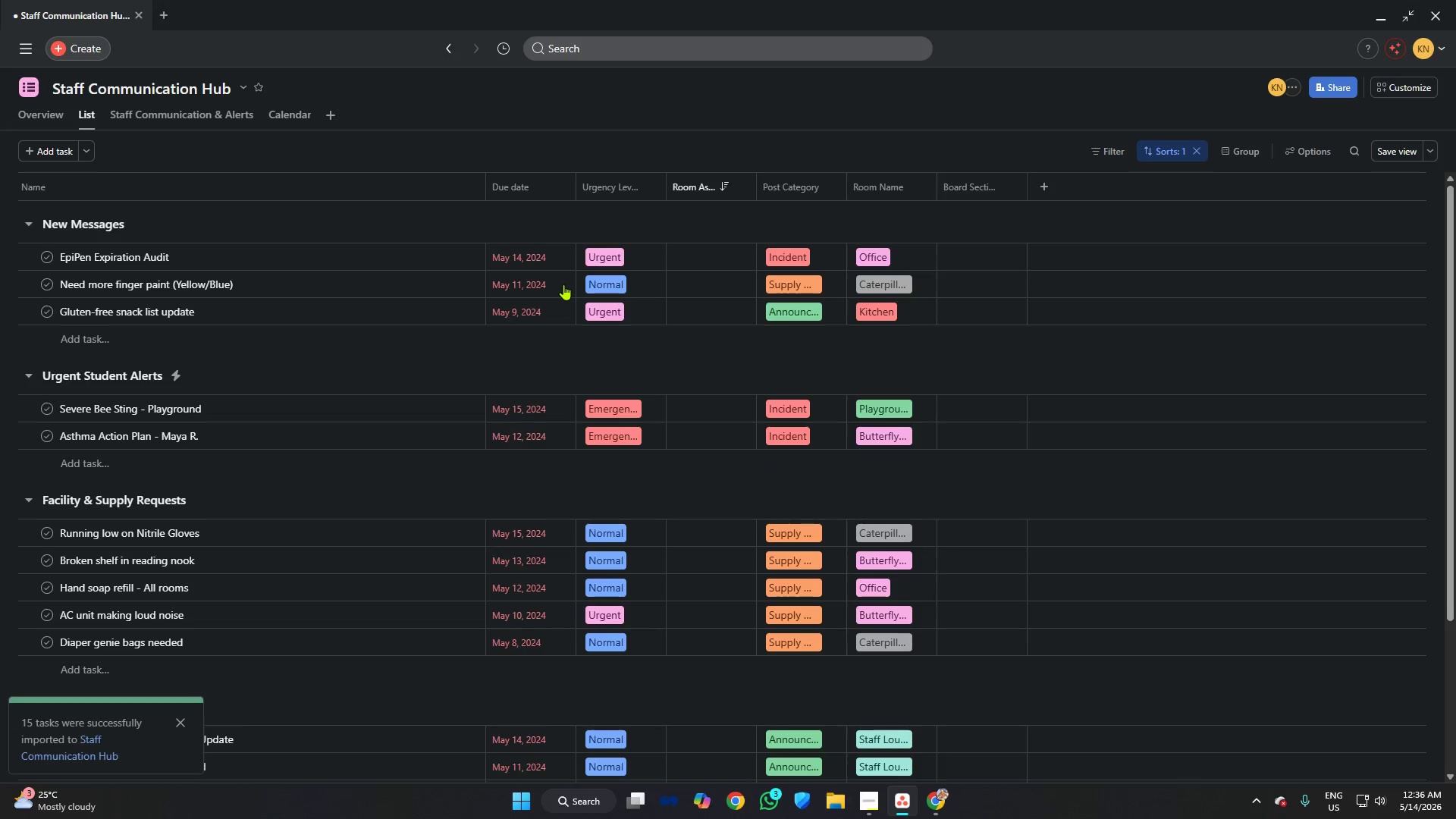 
key(Alt+AltLeft)
 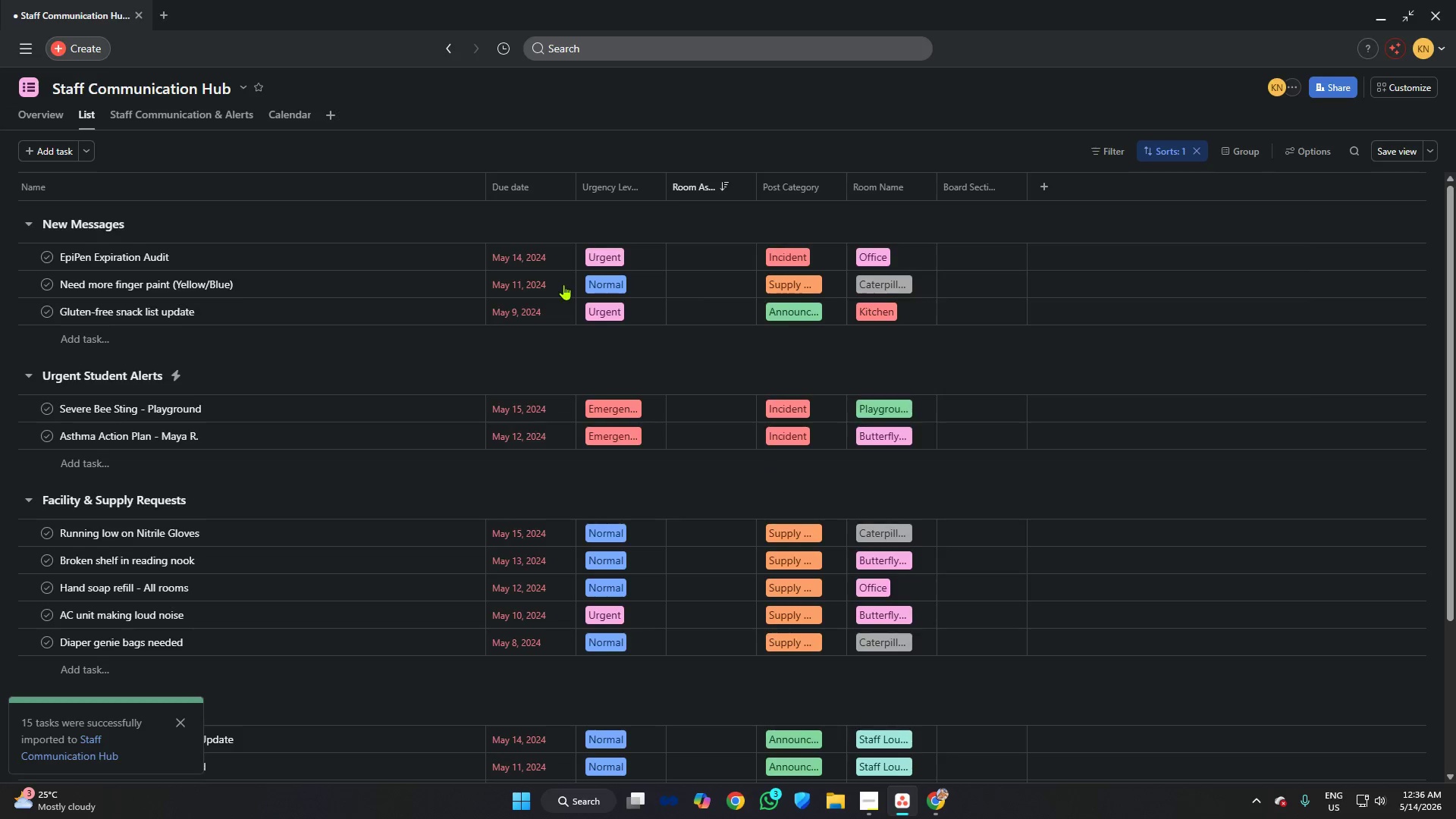 
key(Alt+Tab)
 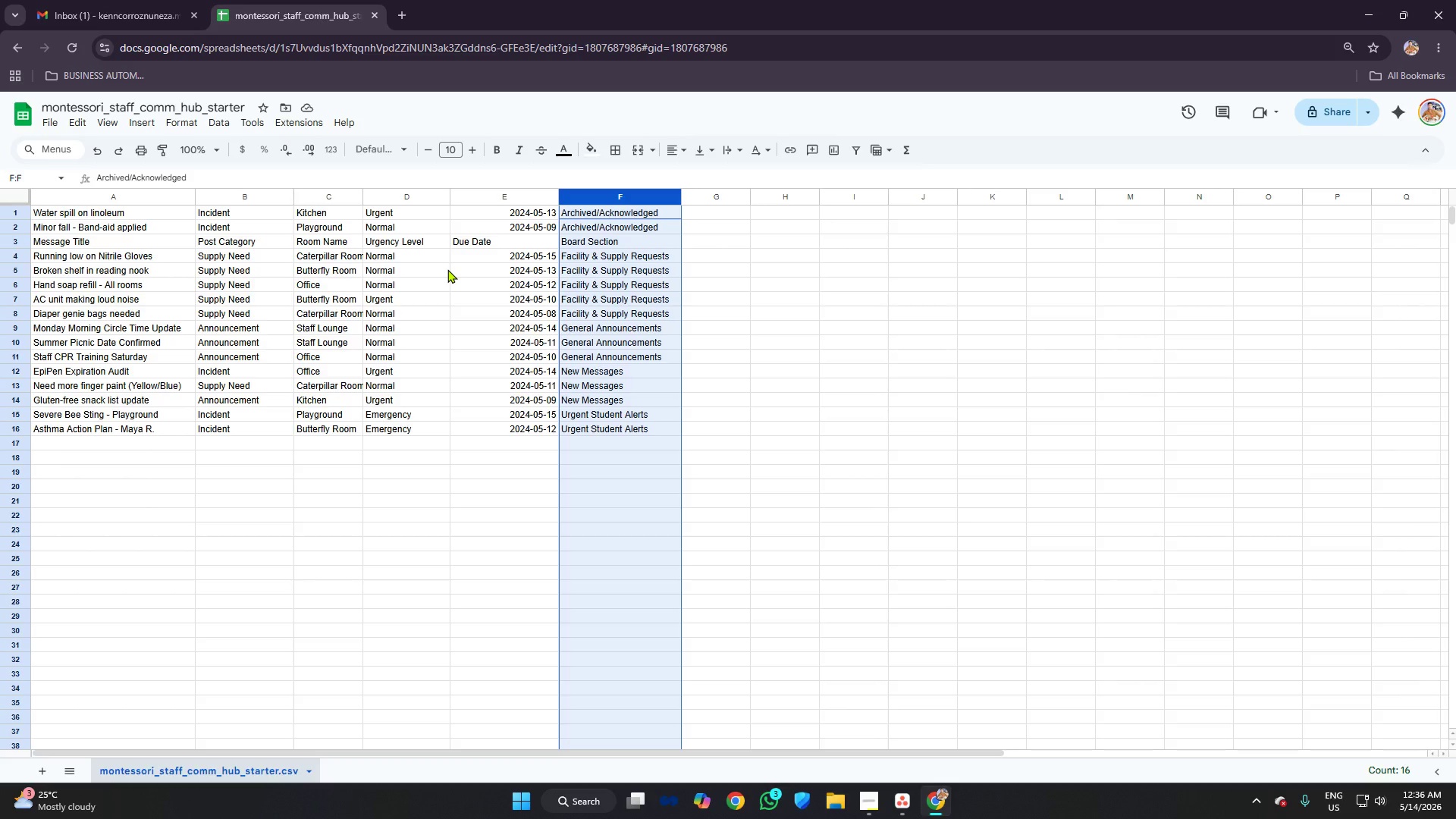 
key(Control+Z)
 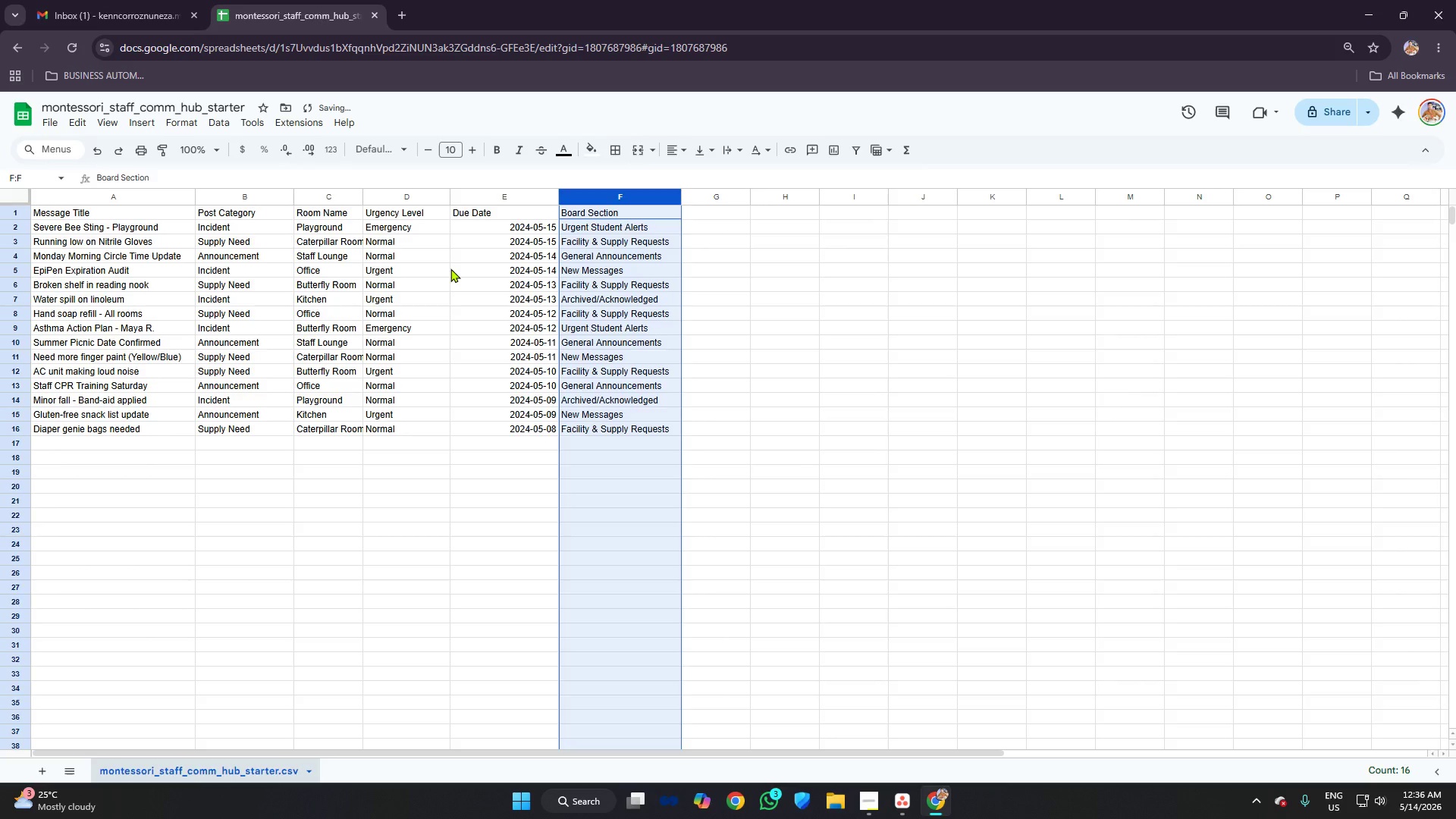 
left_click([450, 268])
 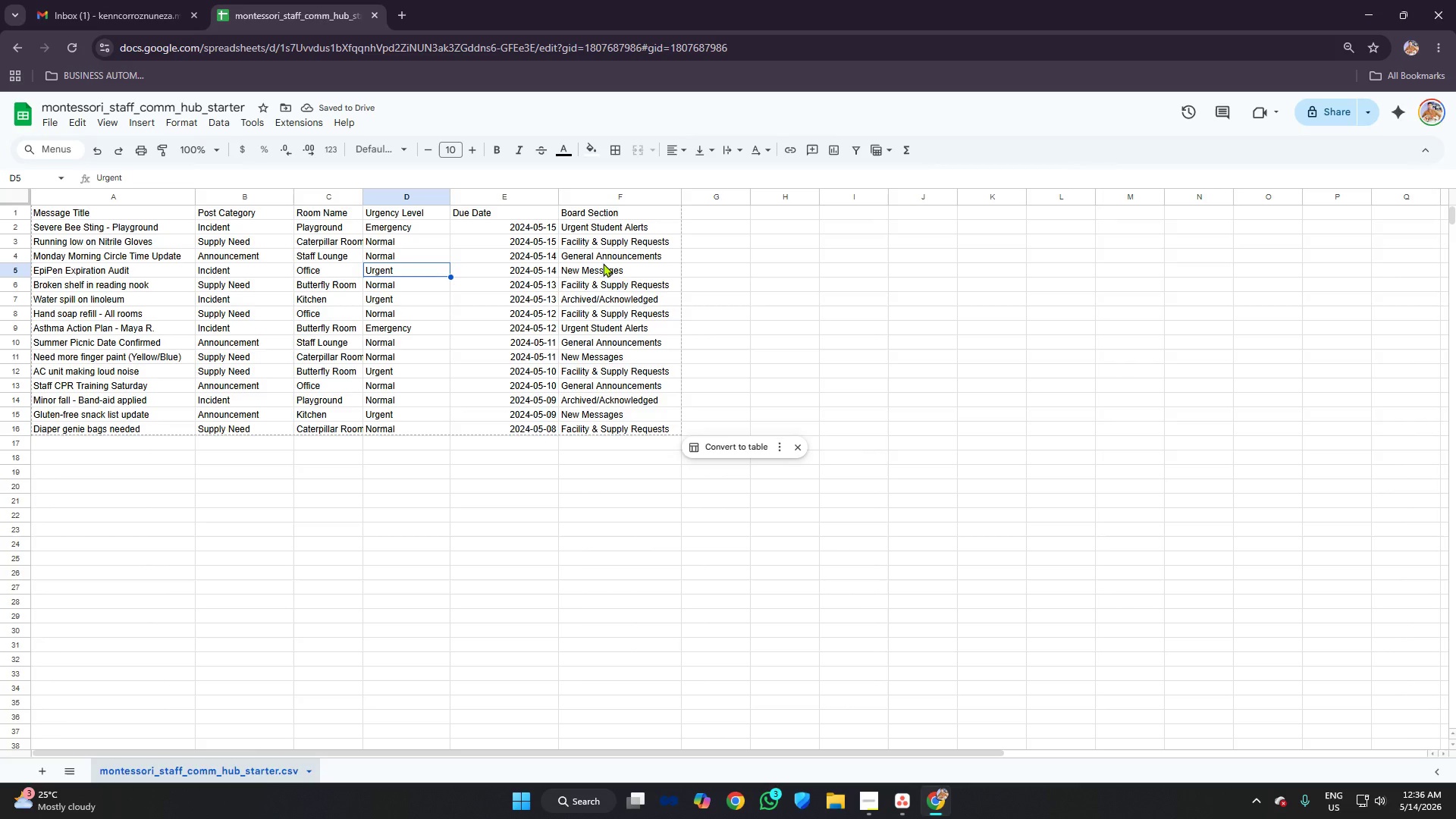 
key(Alt+AltLeft)
 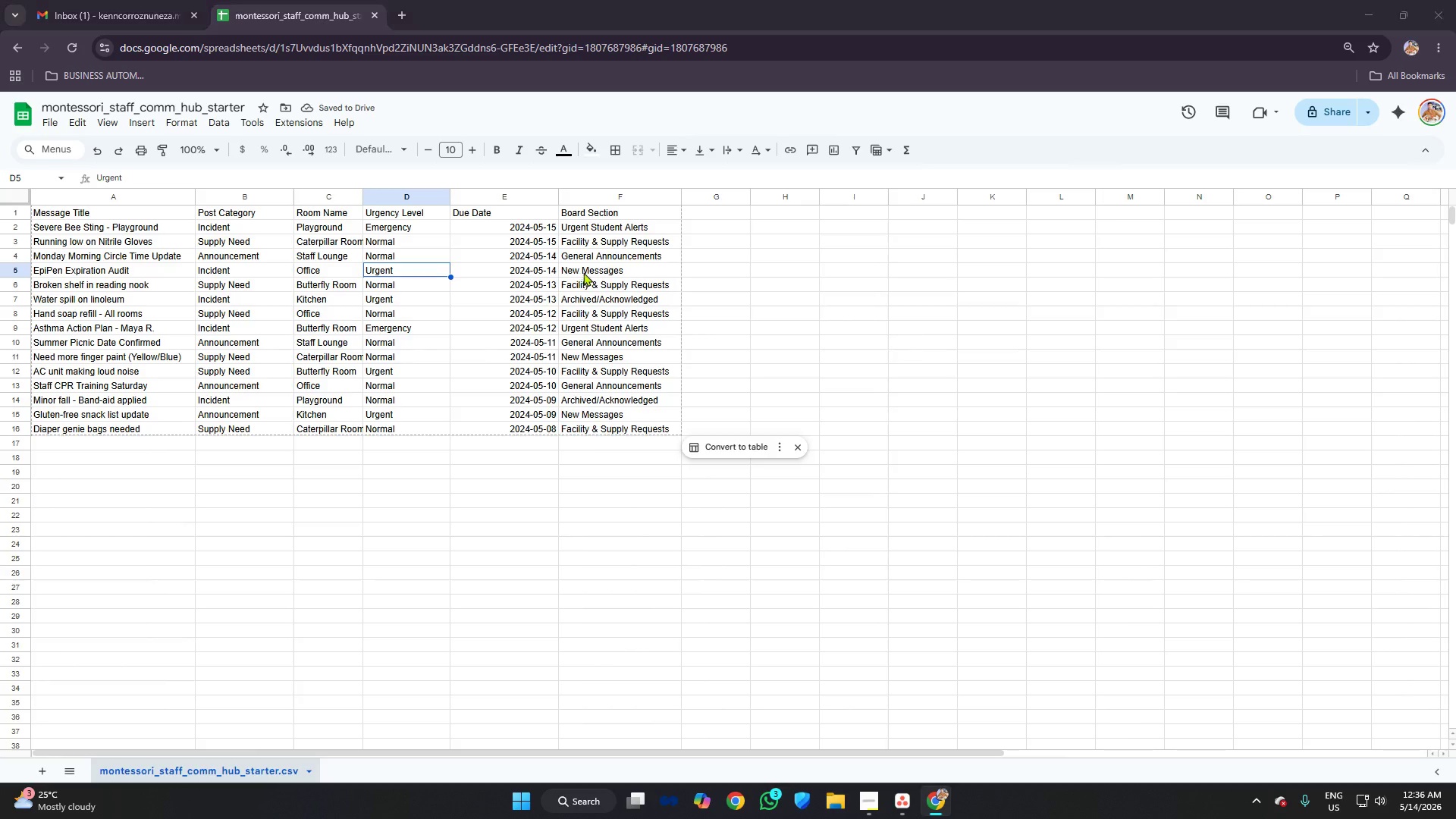 
key(Alt+Tab)
 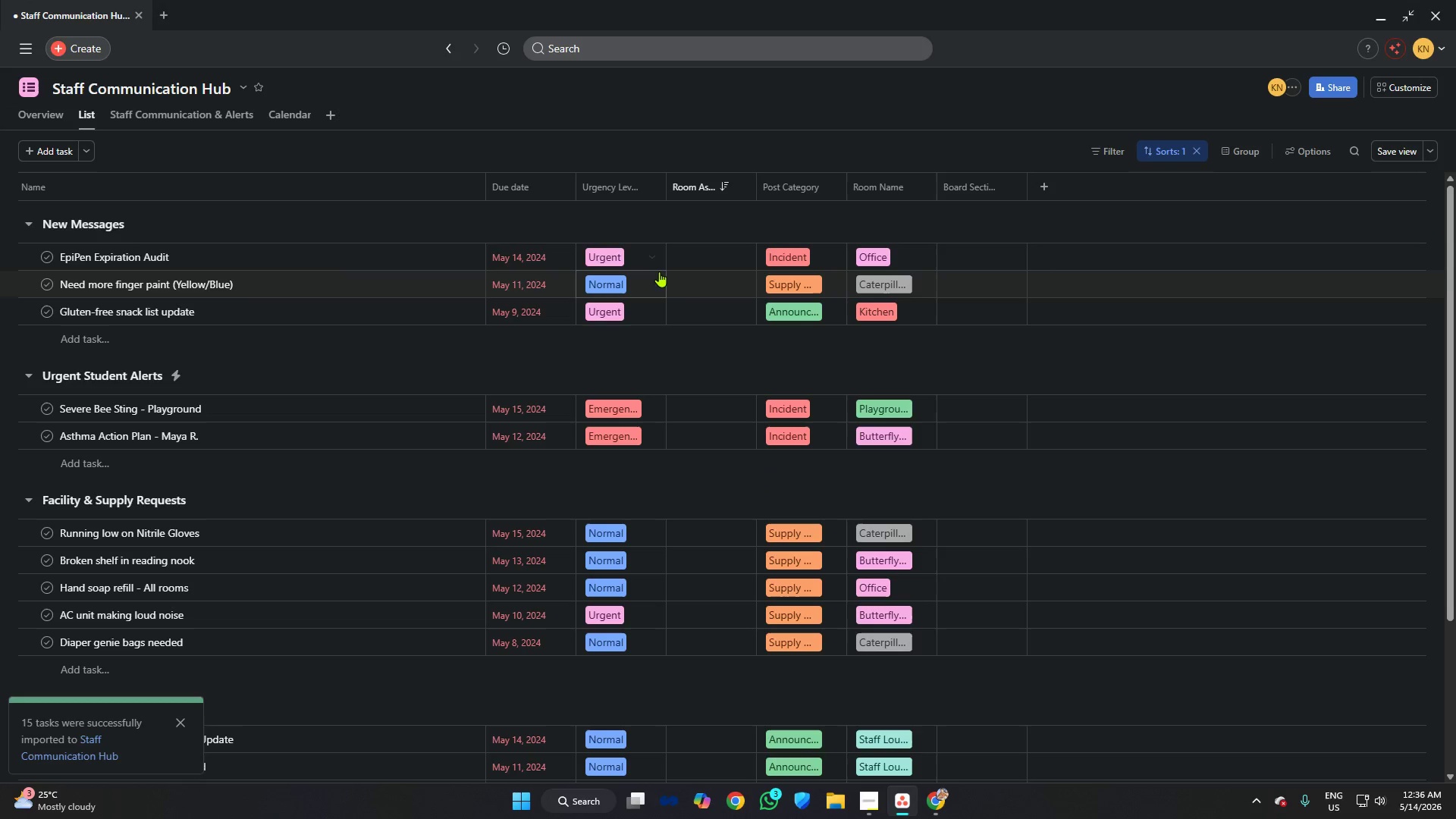 
scroll: coordinate [670, 269], scroll_direction: up, amount: 4.0
 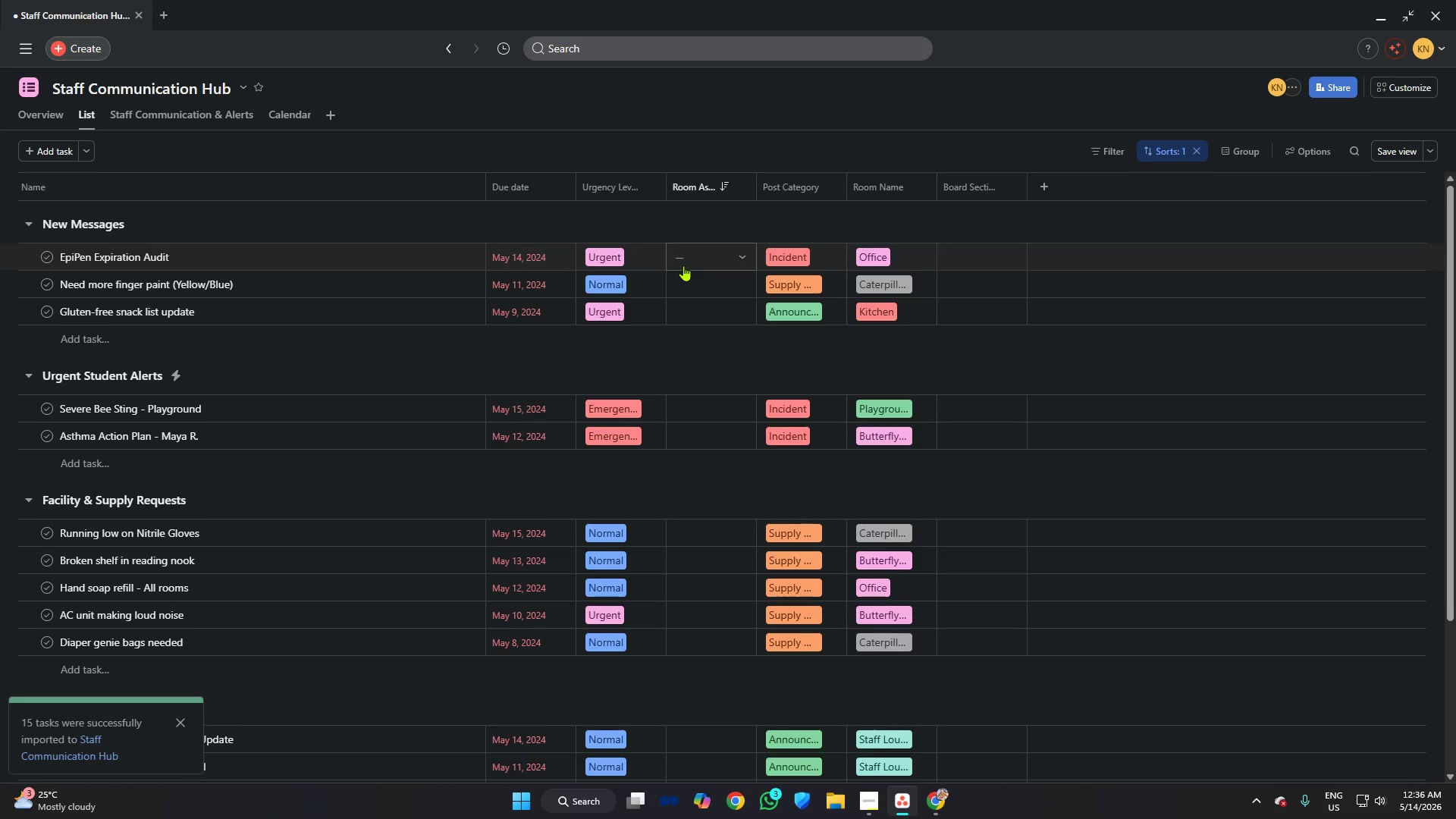 
key(Alt+AltLeft)
 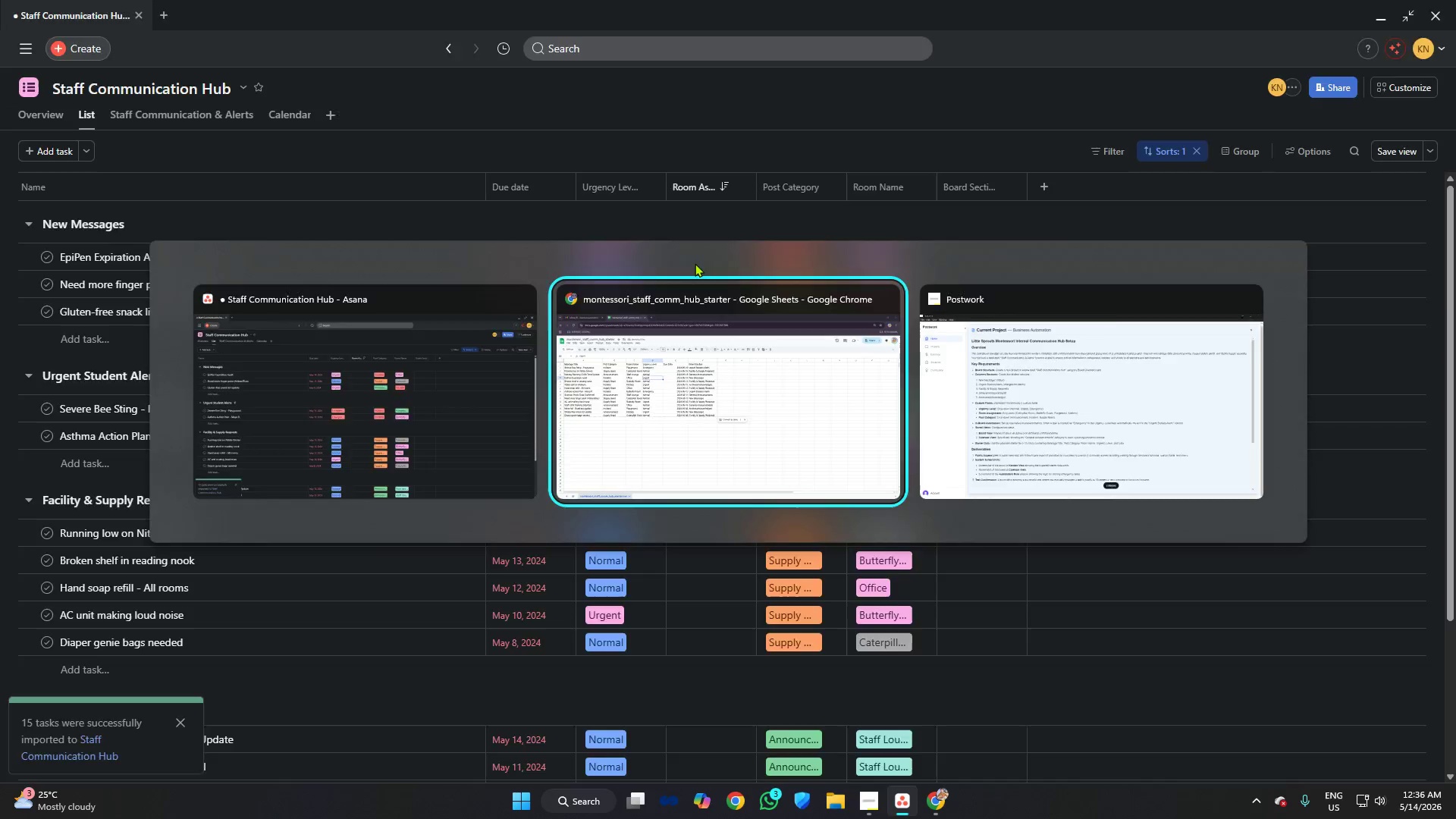 
key(Alt+Tab)
 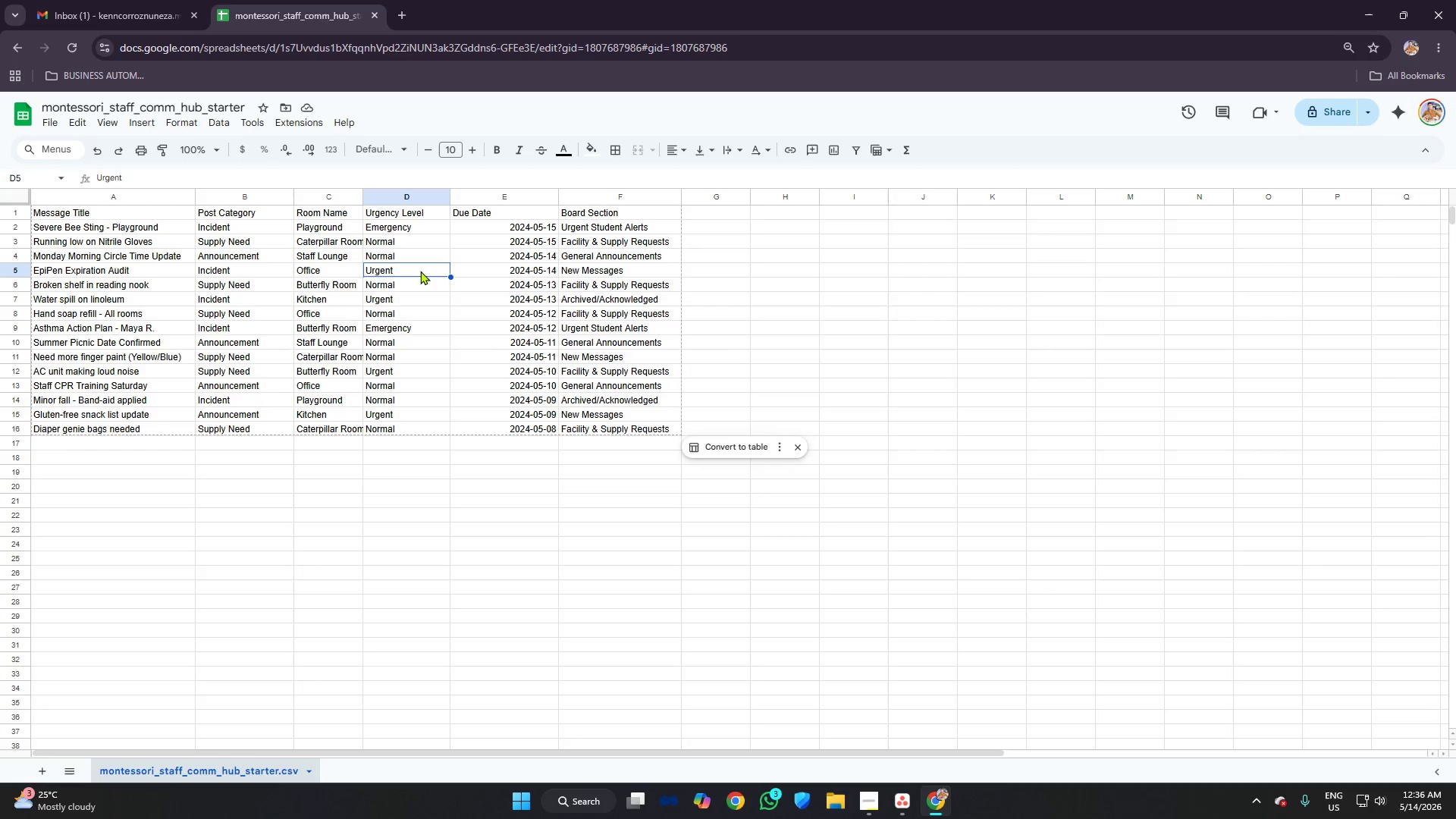 
left_click([326, 271])
 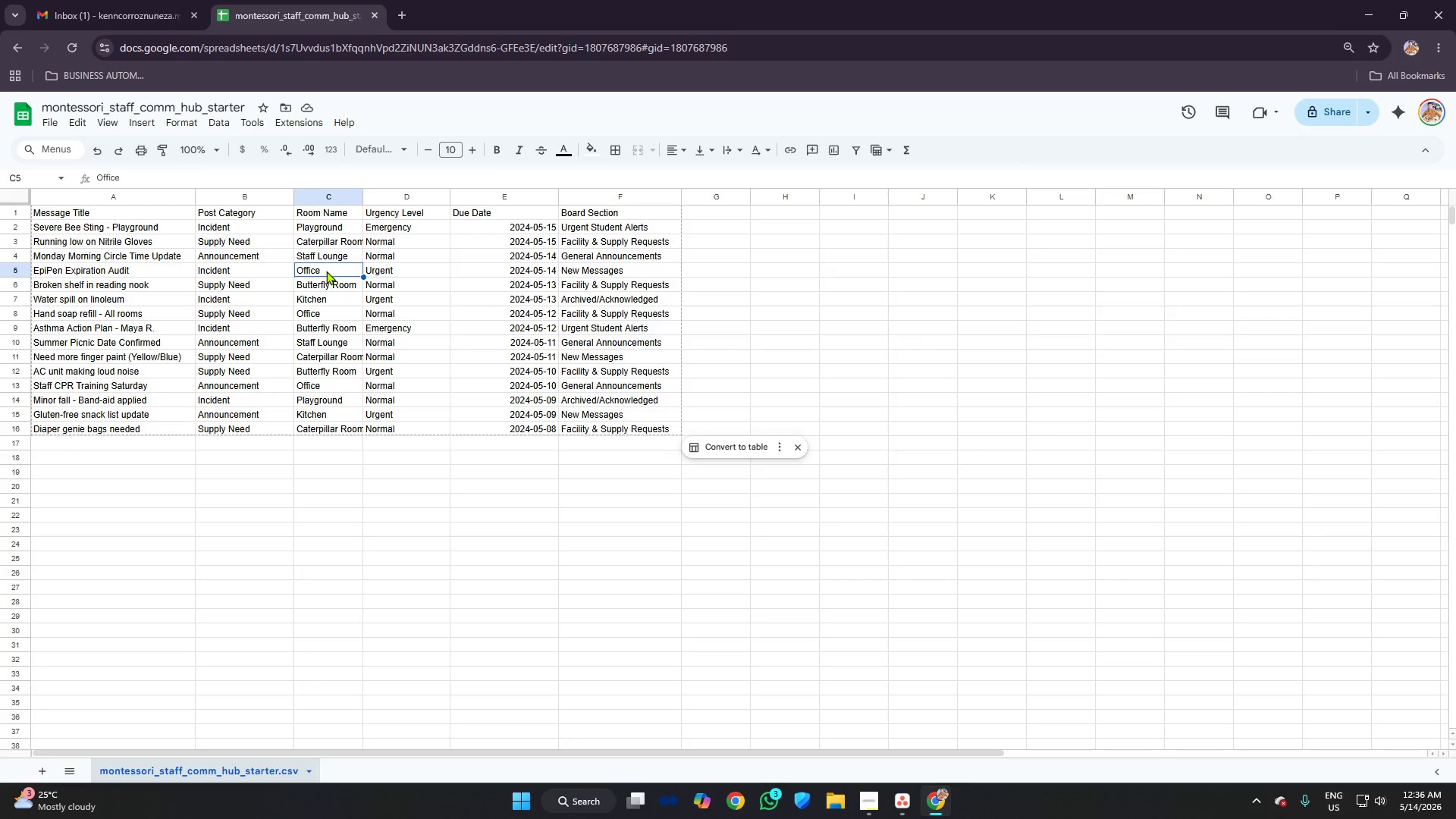 
key(Alt+AltLeft)
 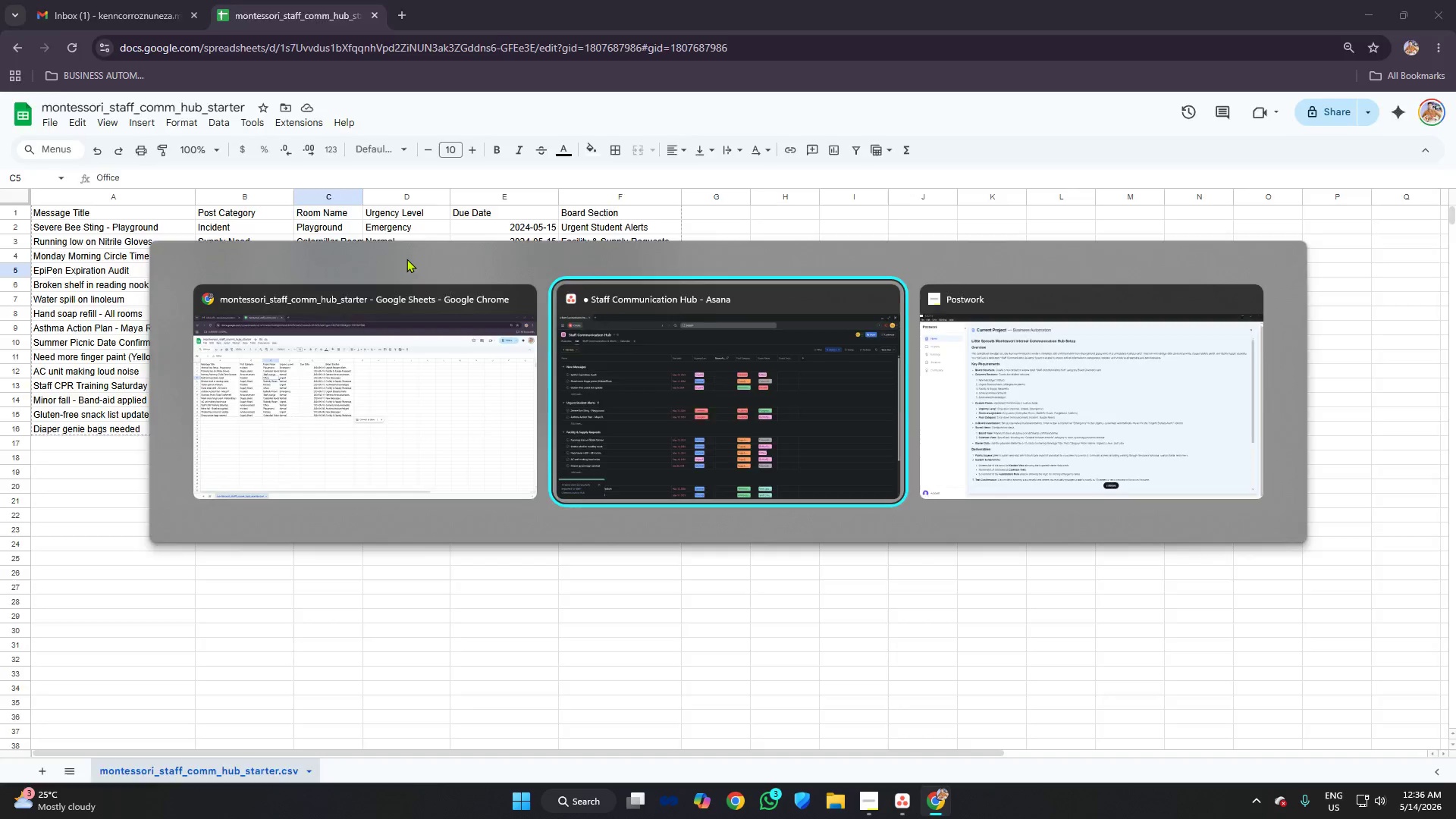 
key(Alt+Tab)
 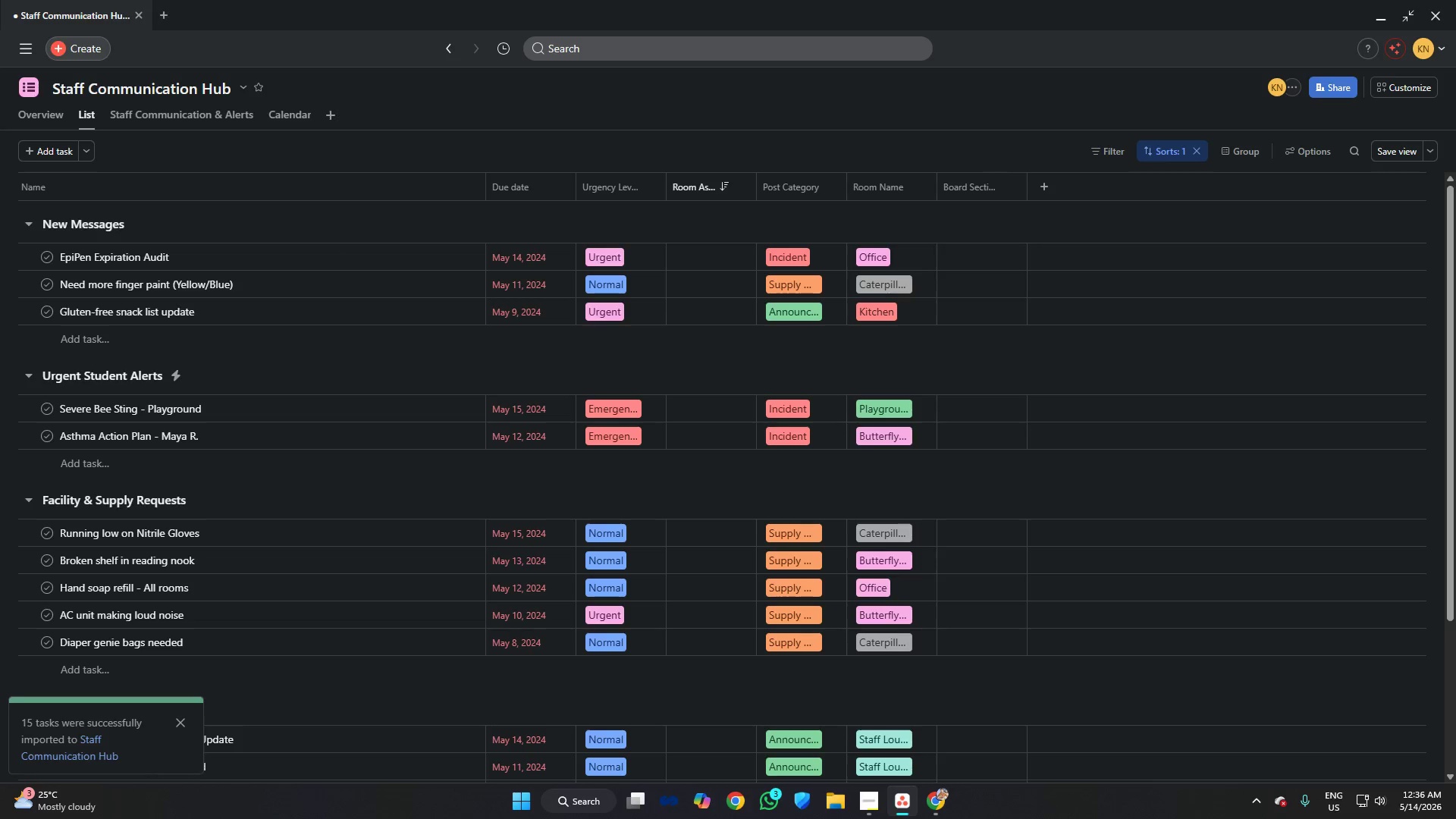 
wait(6.5)
 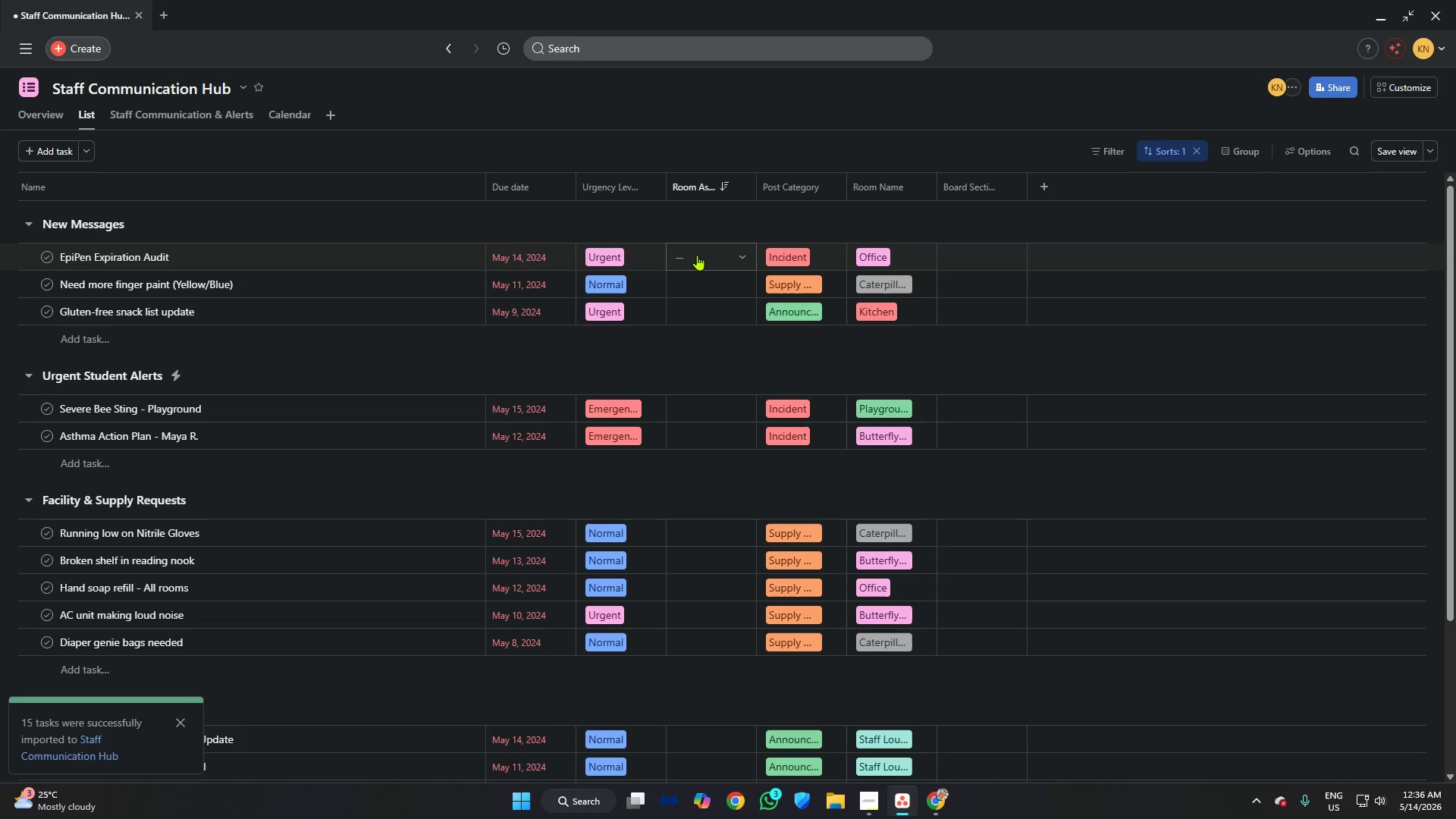 
right_click([704, 180])
 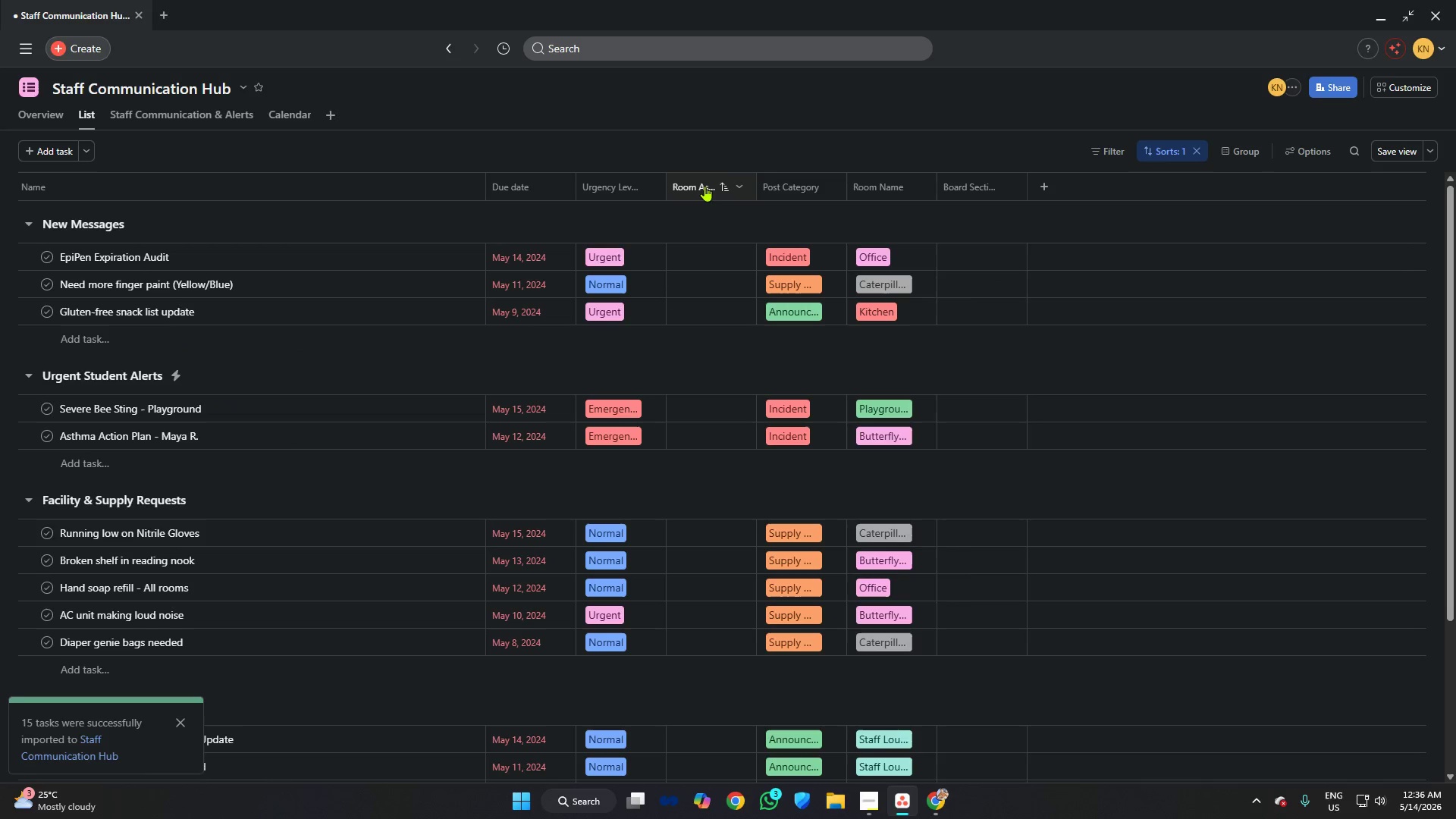 
left_click([736, 185])
 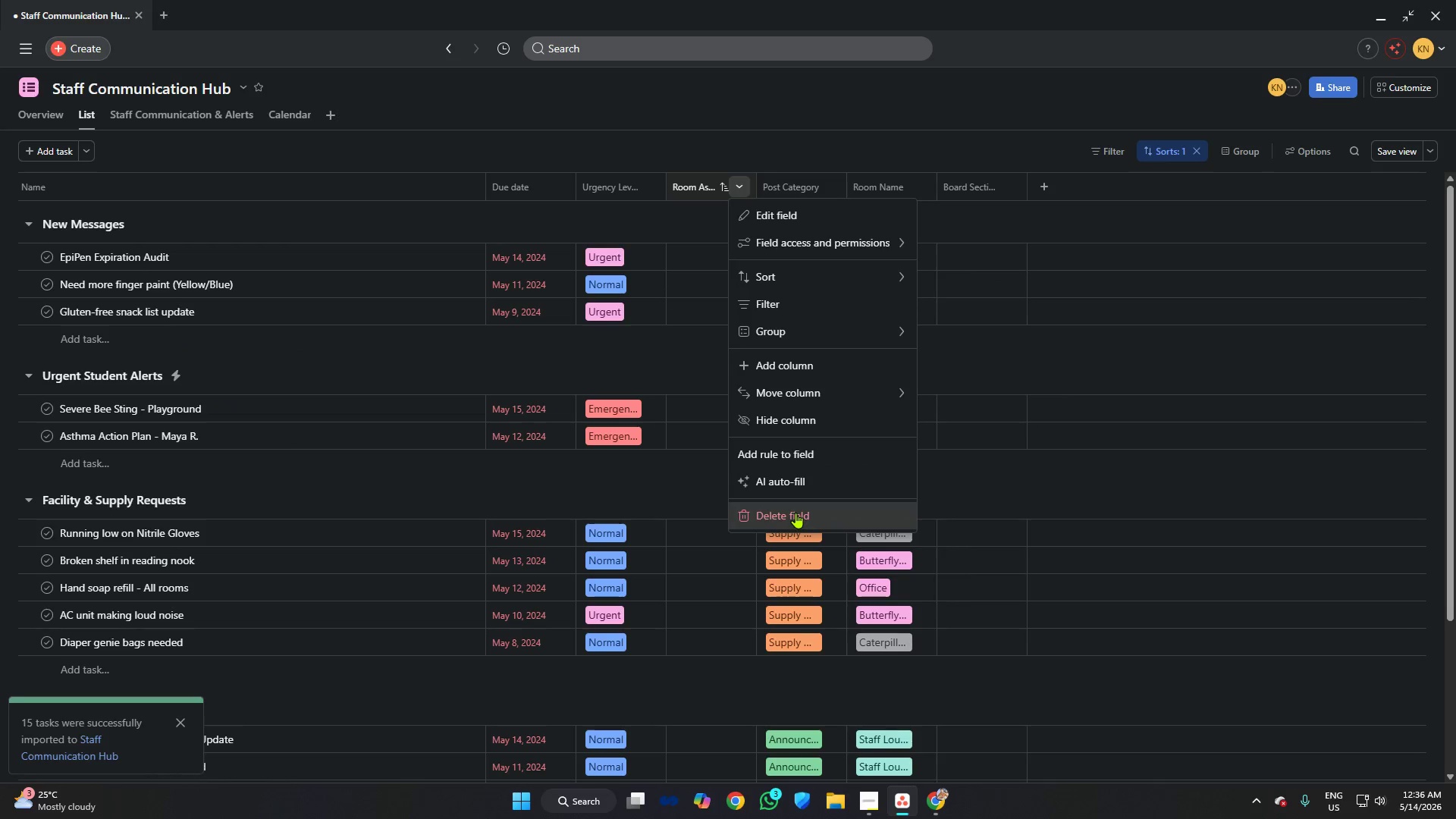 
left_click([796, 513])
 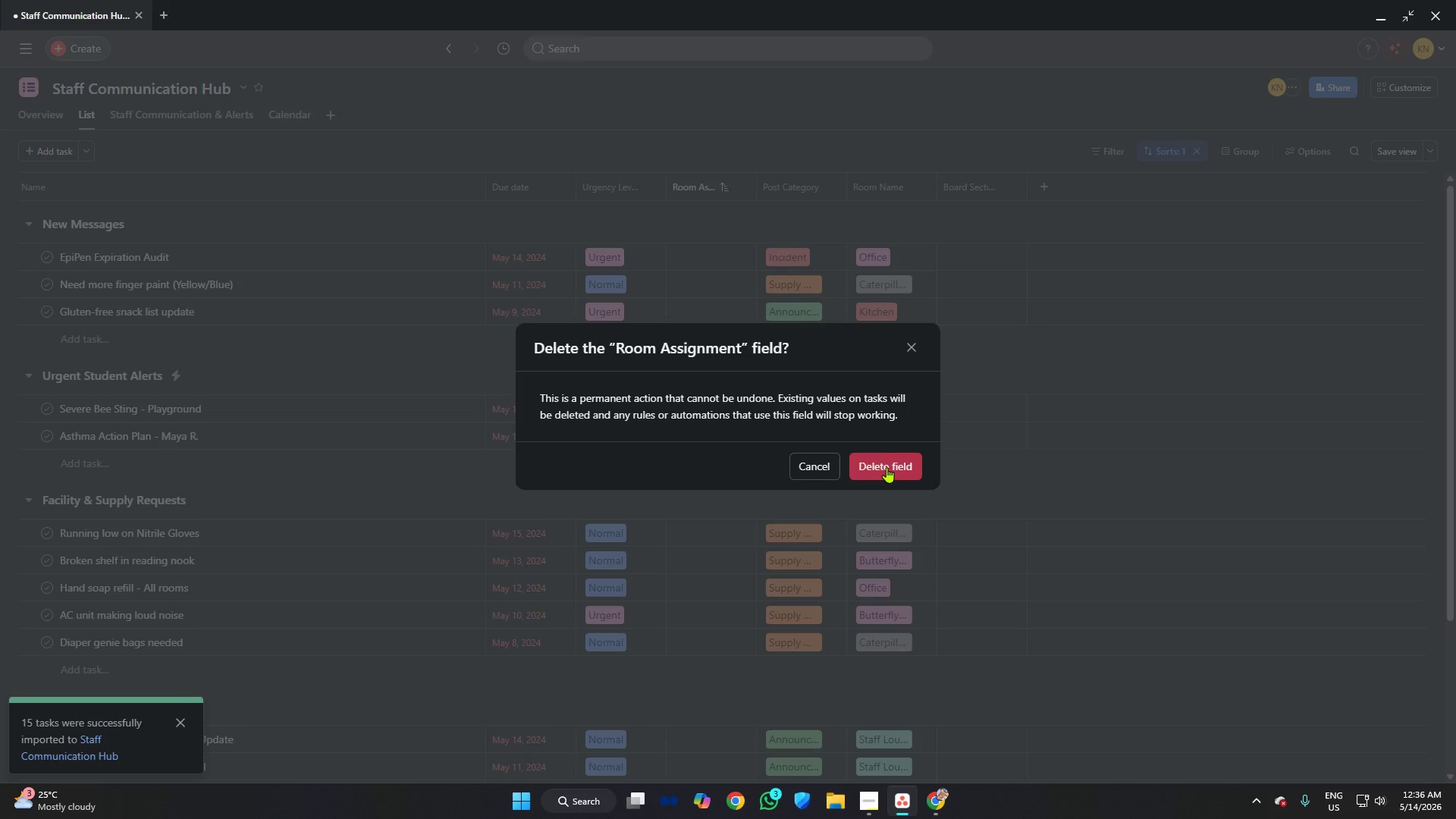 
left_click([886, 467])
 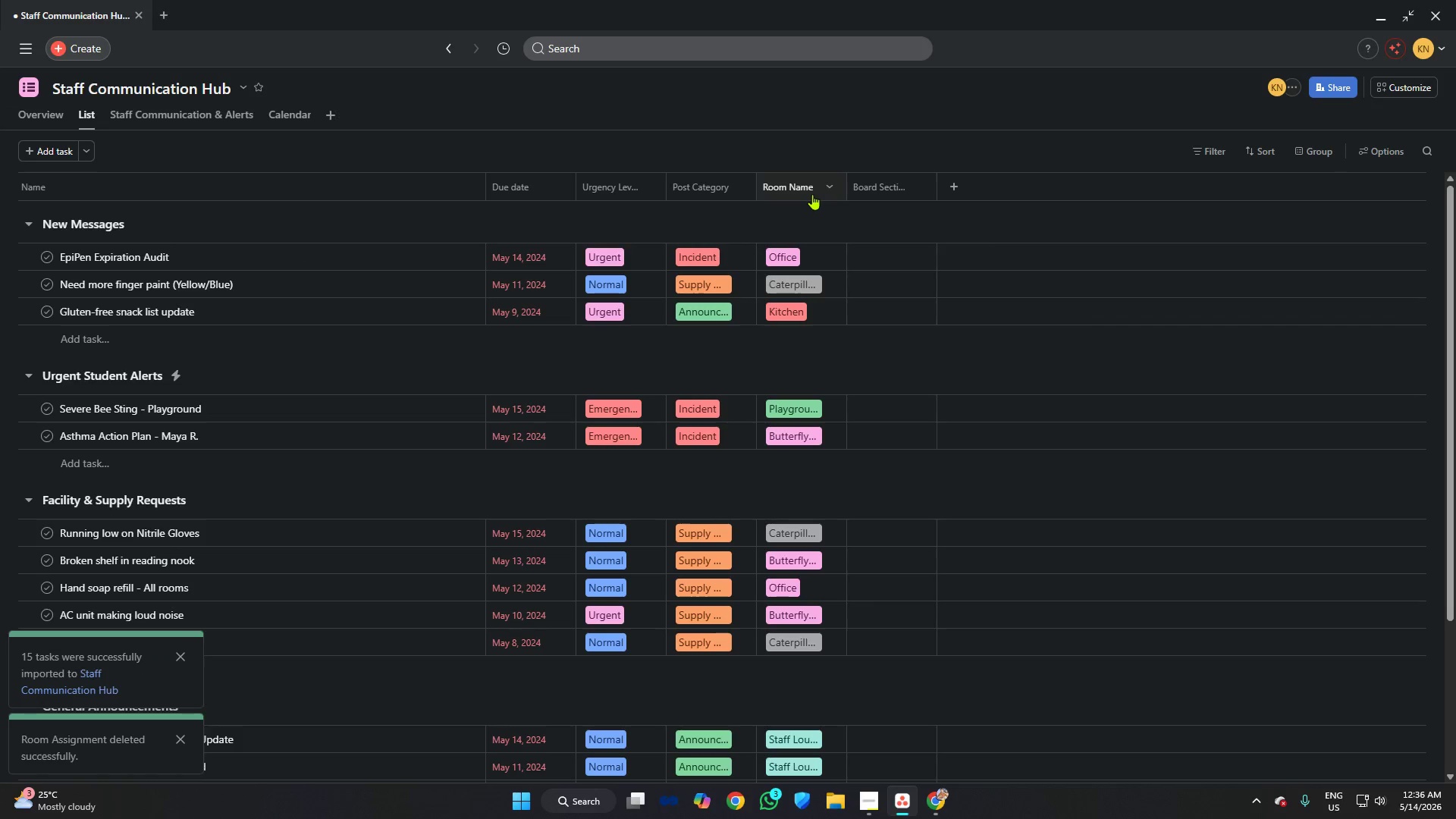 
left_click([827, 192])
 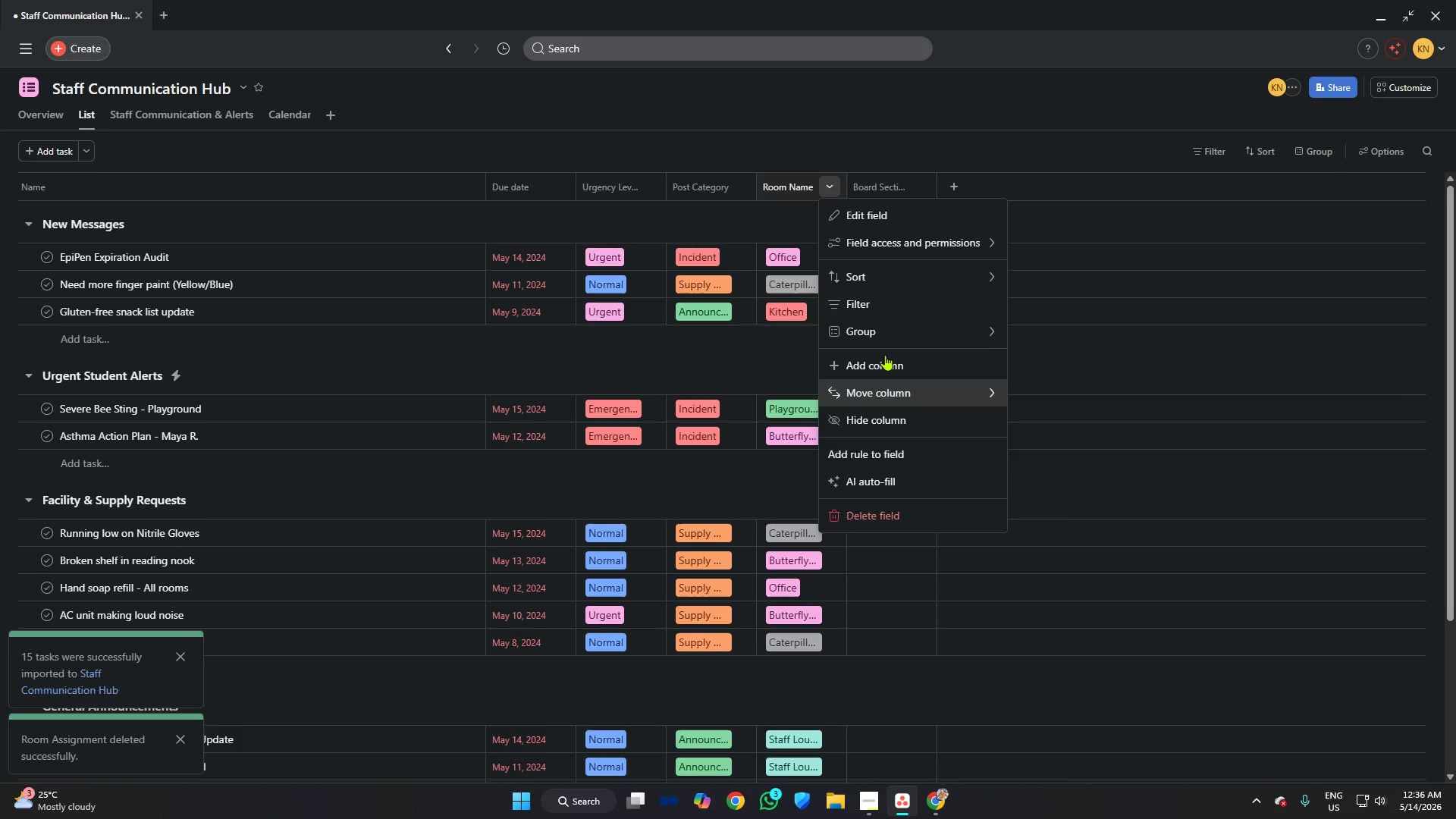 
left_click([873, 221])
 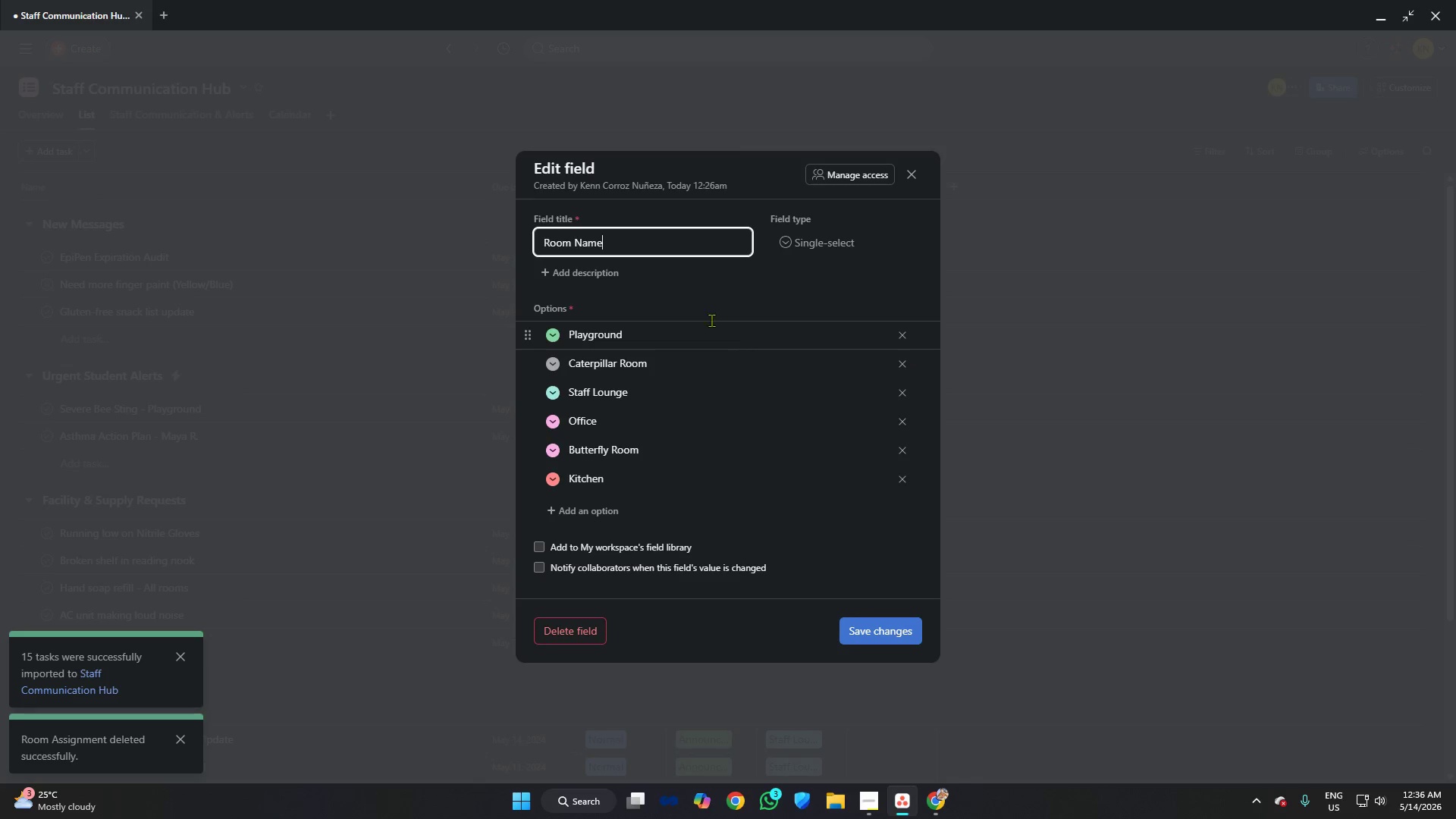 
key(Alt+AltLeft)
 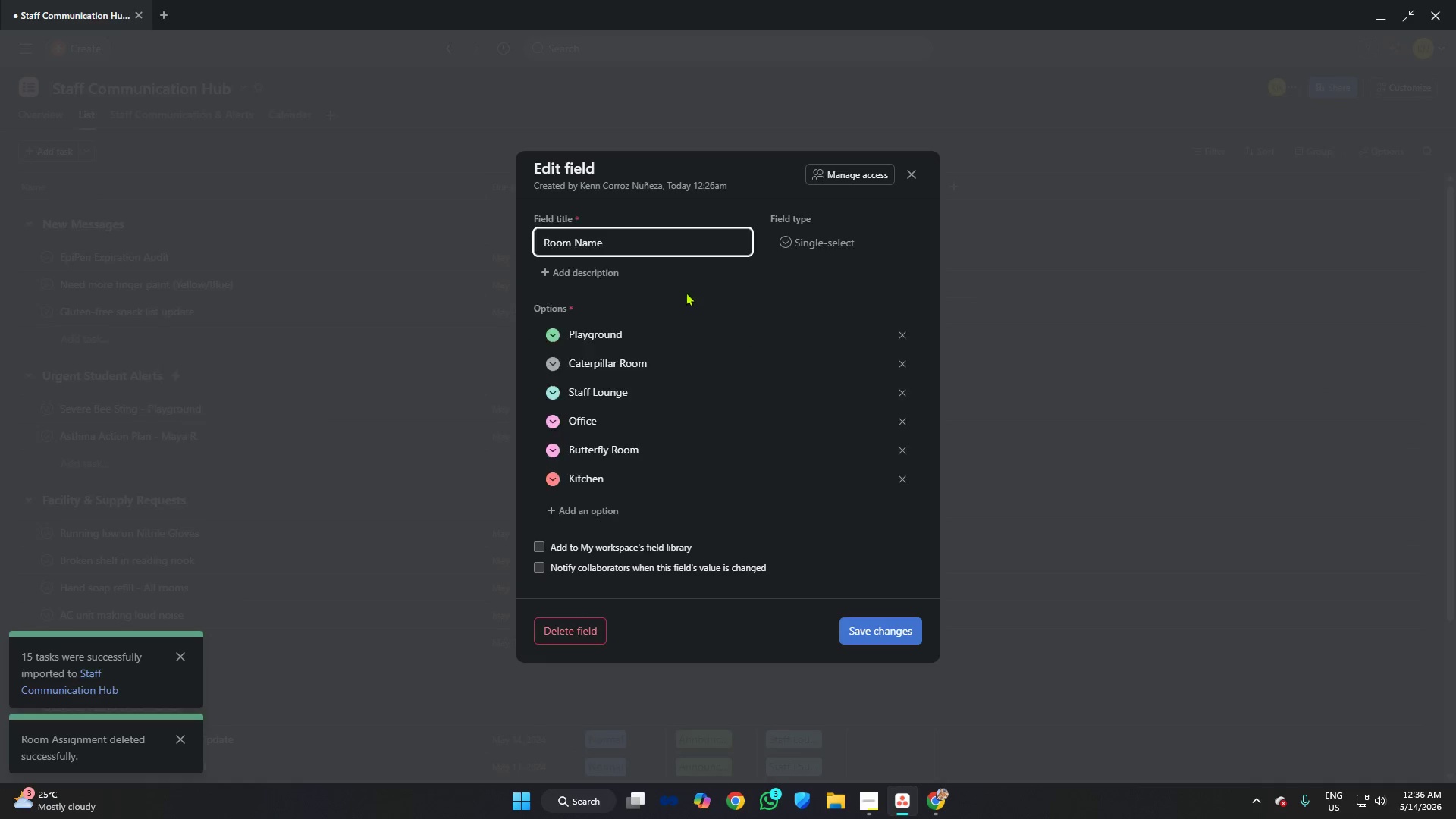 
key(Alt+Tab)
 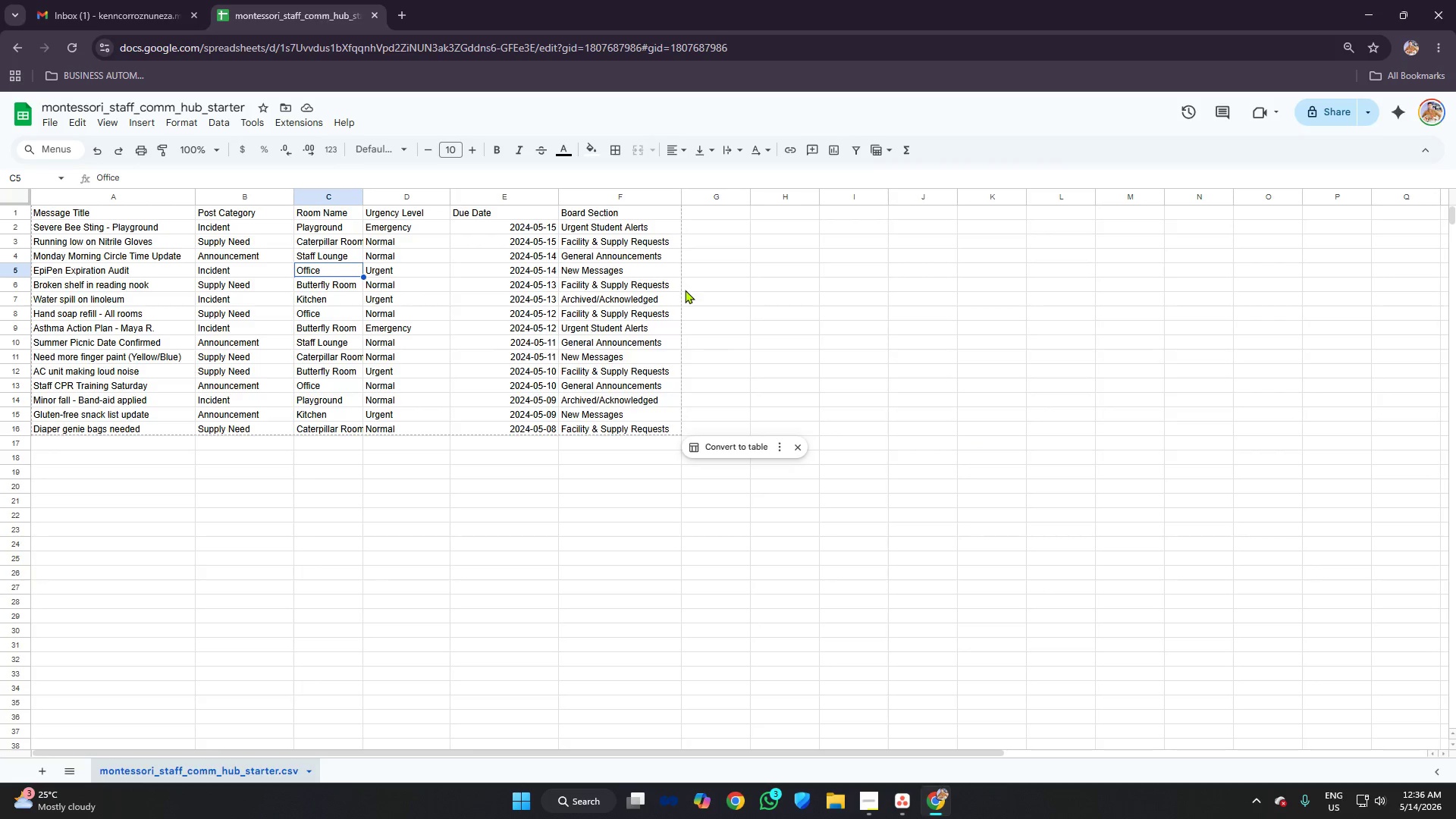 
key(Alt+AltLeft)
 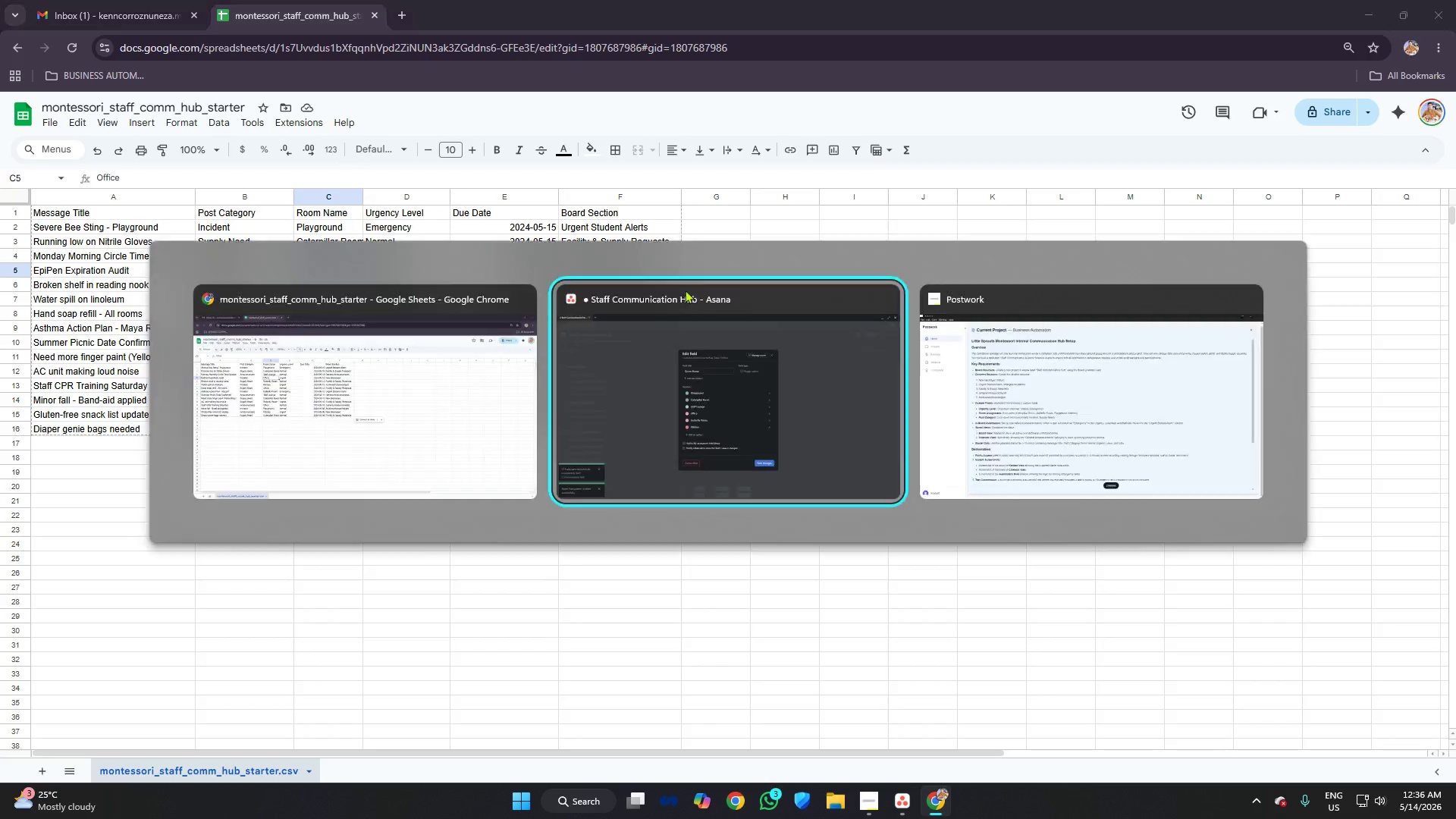 
key(Alt+Tab)
 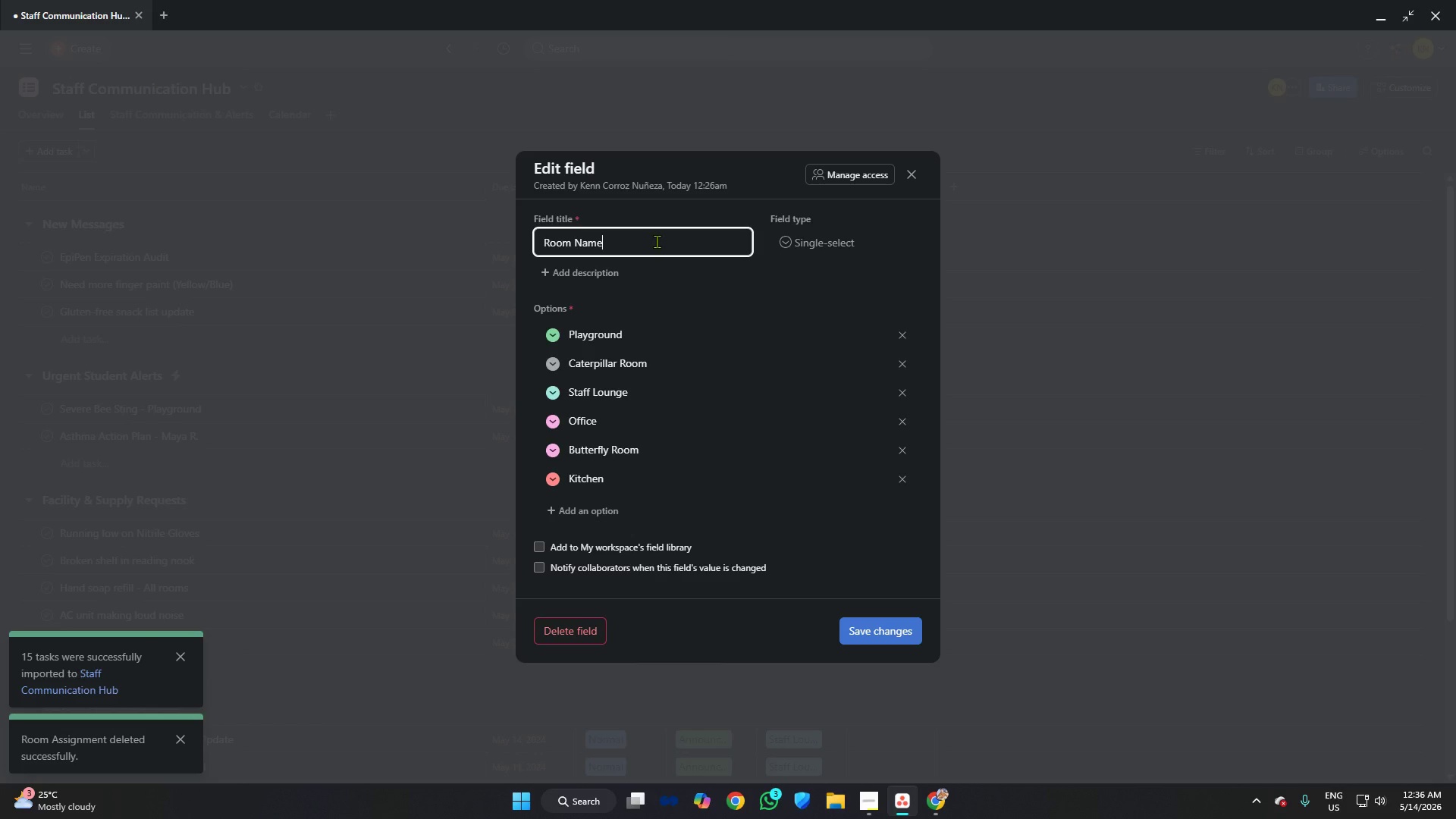 
type( Assignment)
 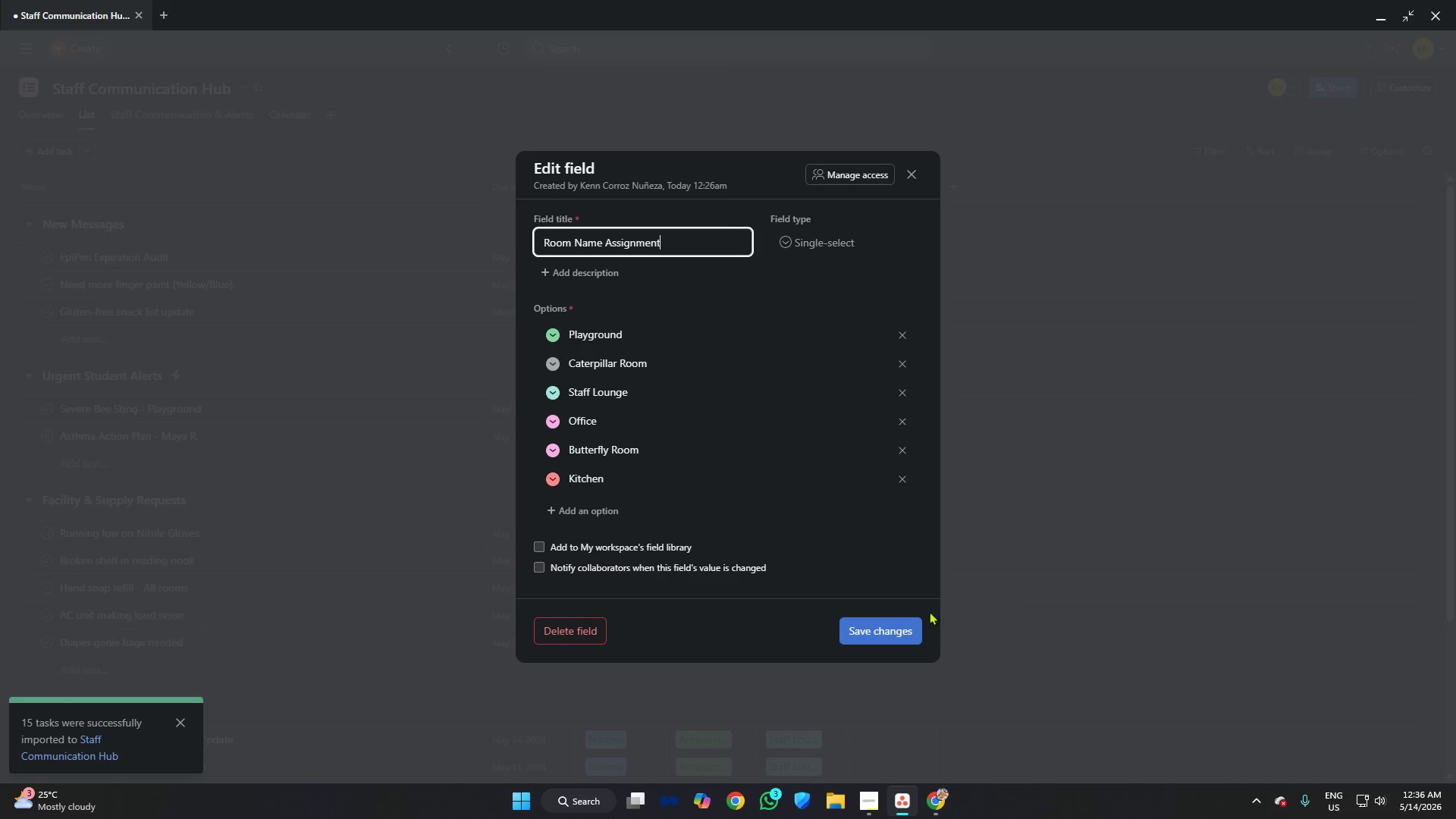 
left_click([874, 622])
 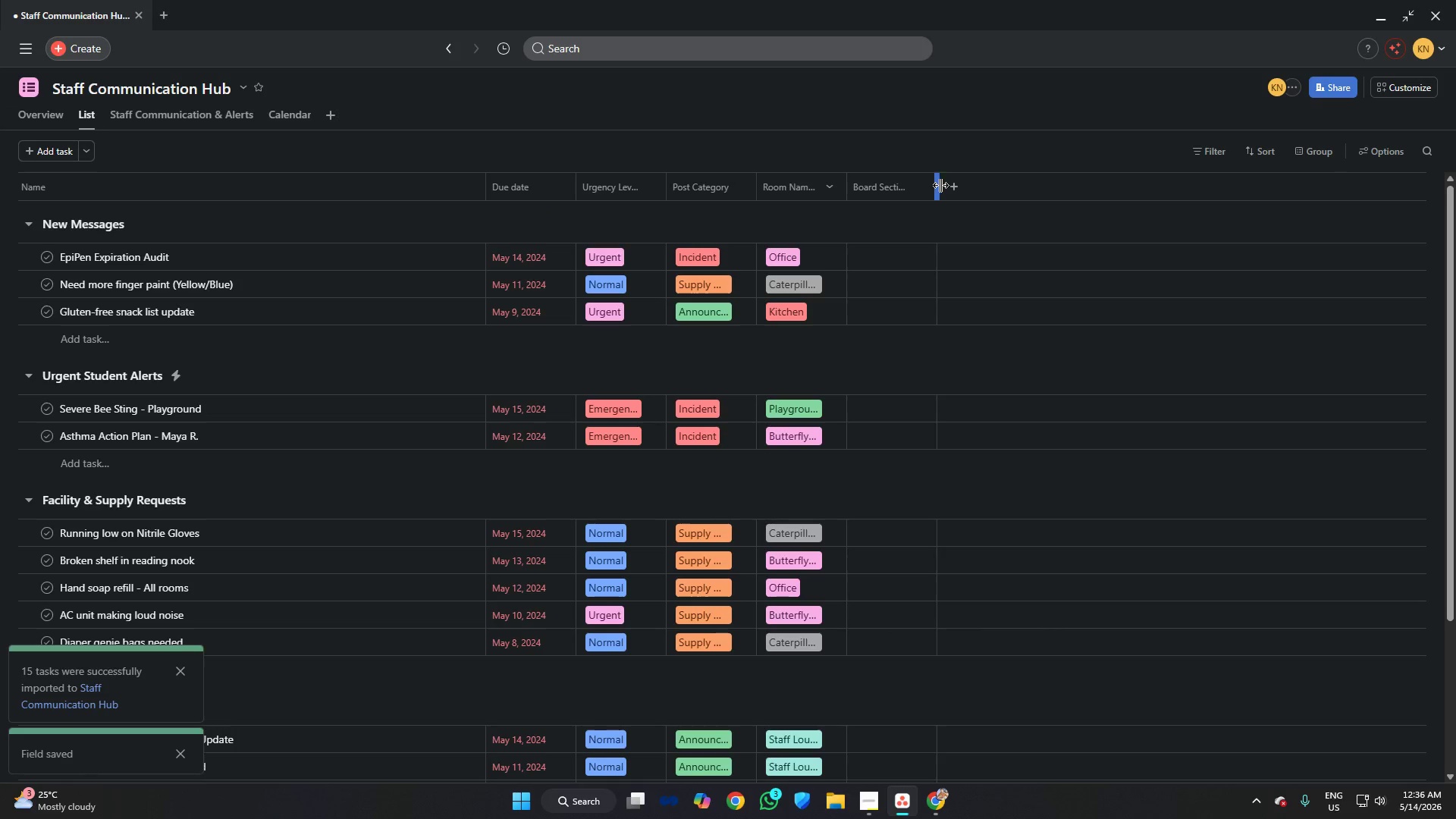 
left_click_drag(start_coordinate=[940, 185], to_coordinate=[958, 185])
 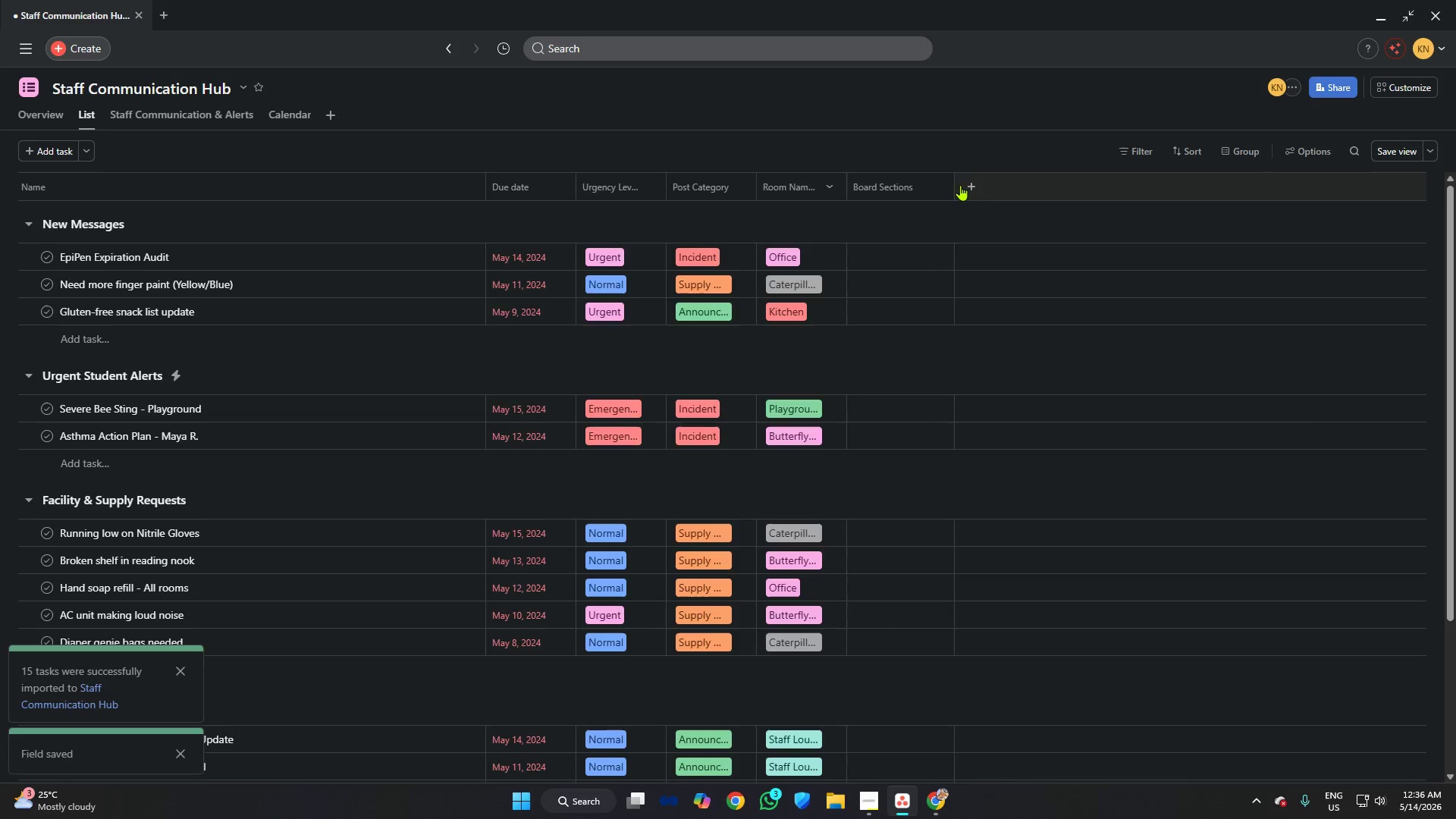 
key(Alt+AltLeft)
 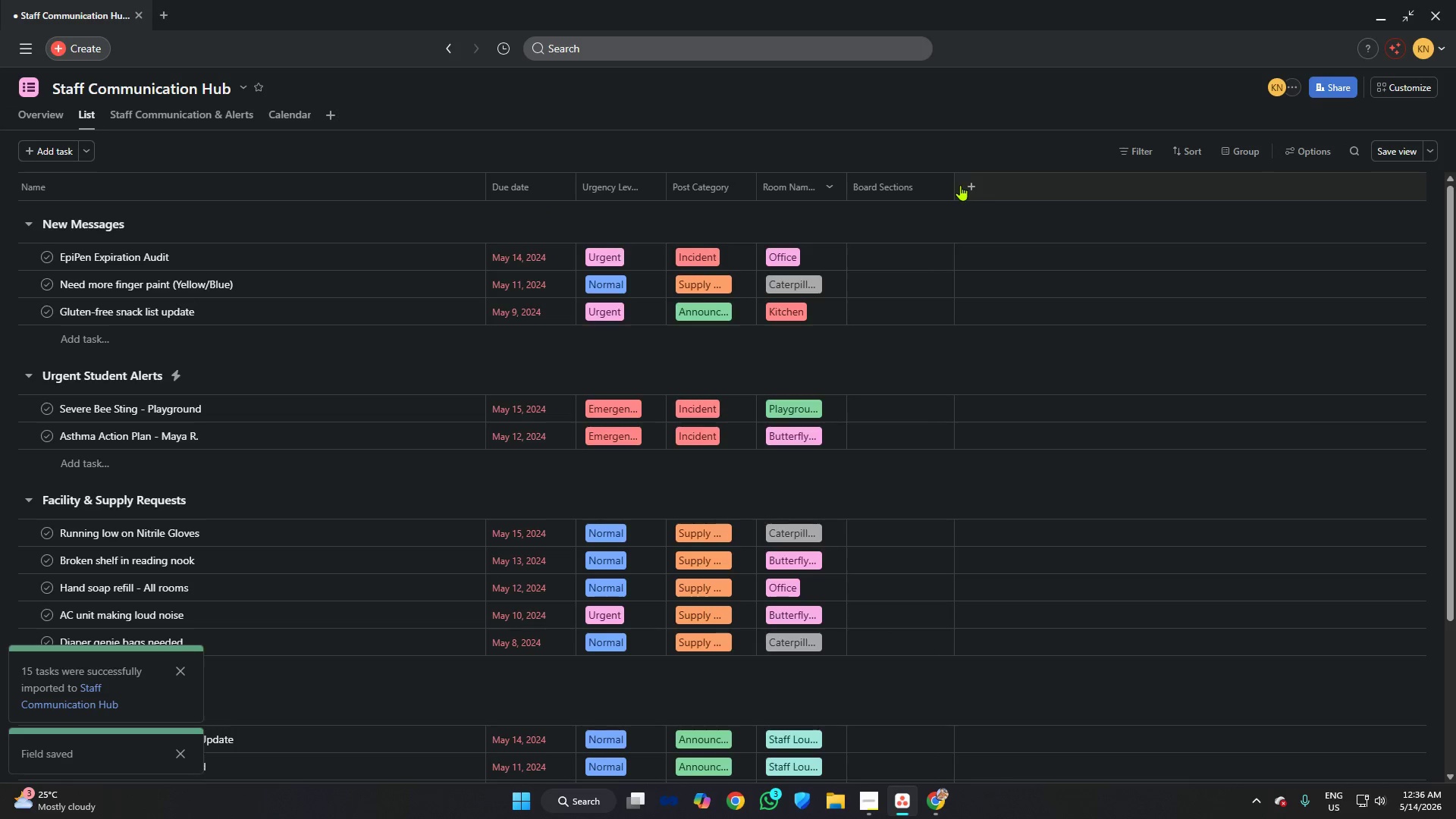 
key(Alt+Tab)
 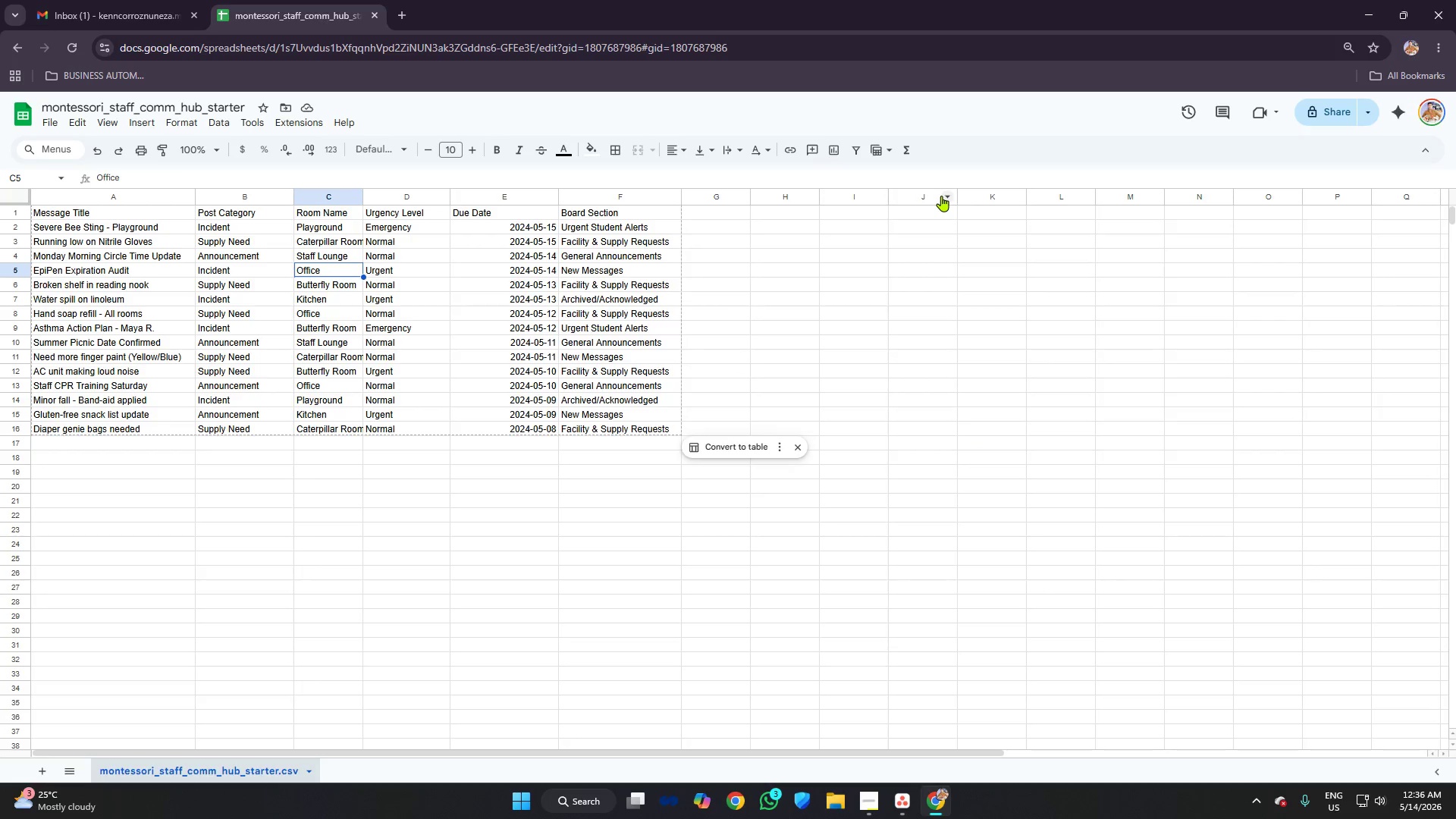 
key(Alt+AltLeft)
 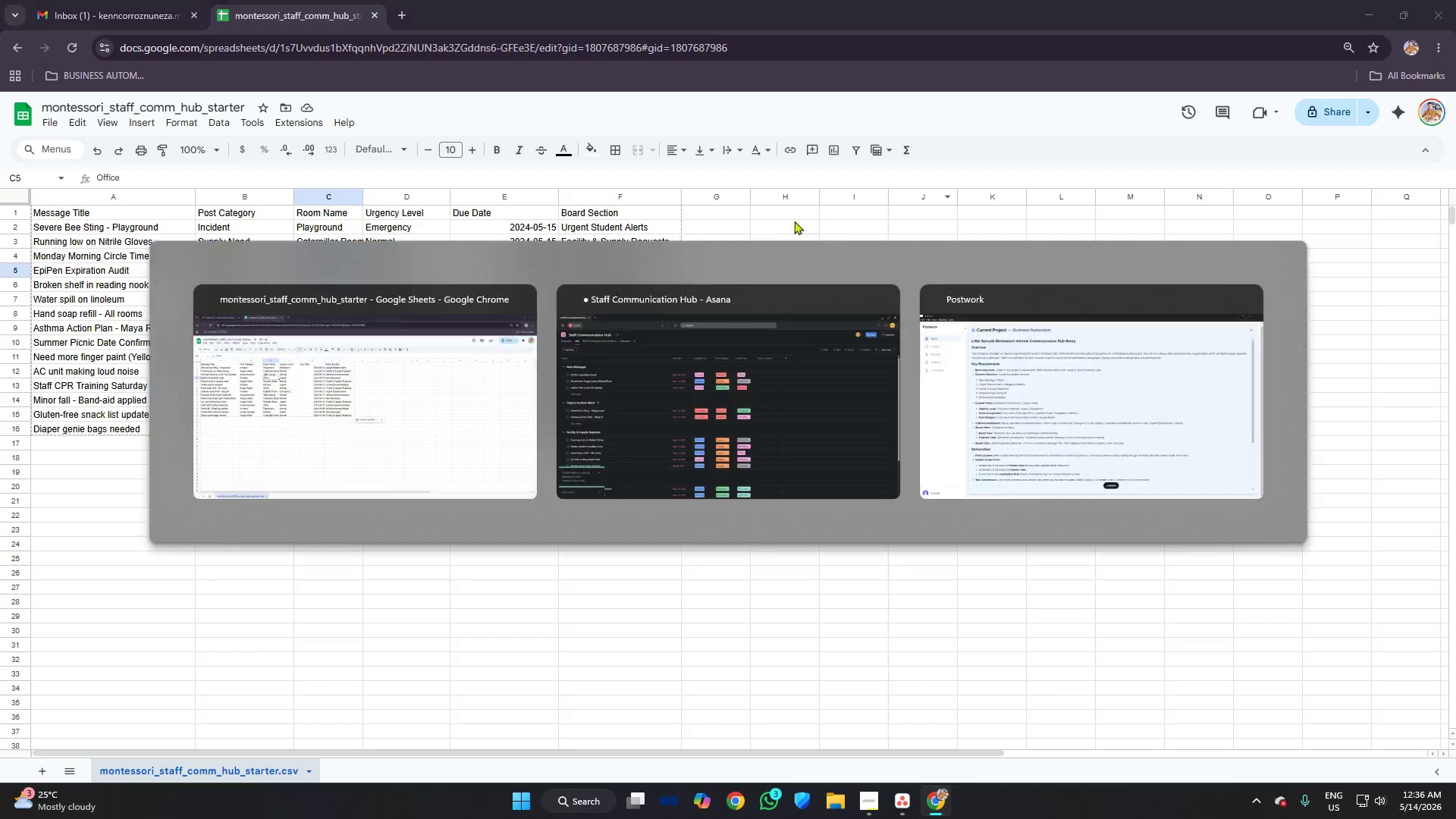 
key(Alt+Tab)
 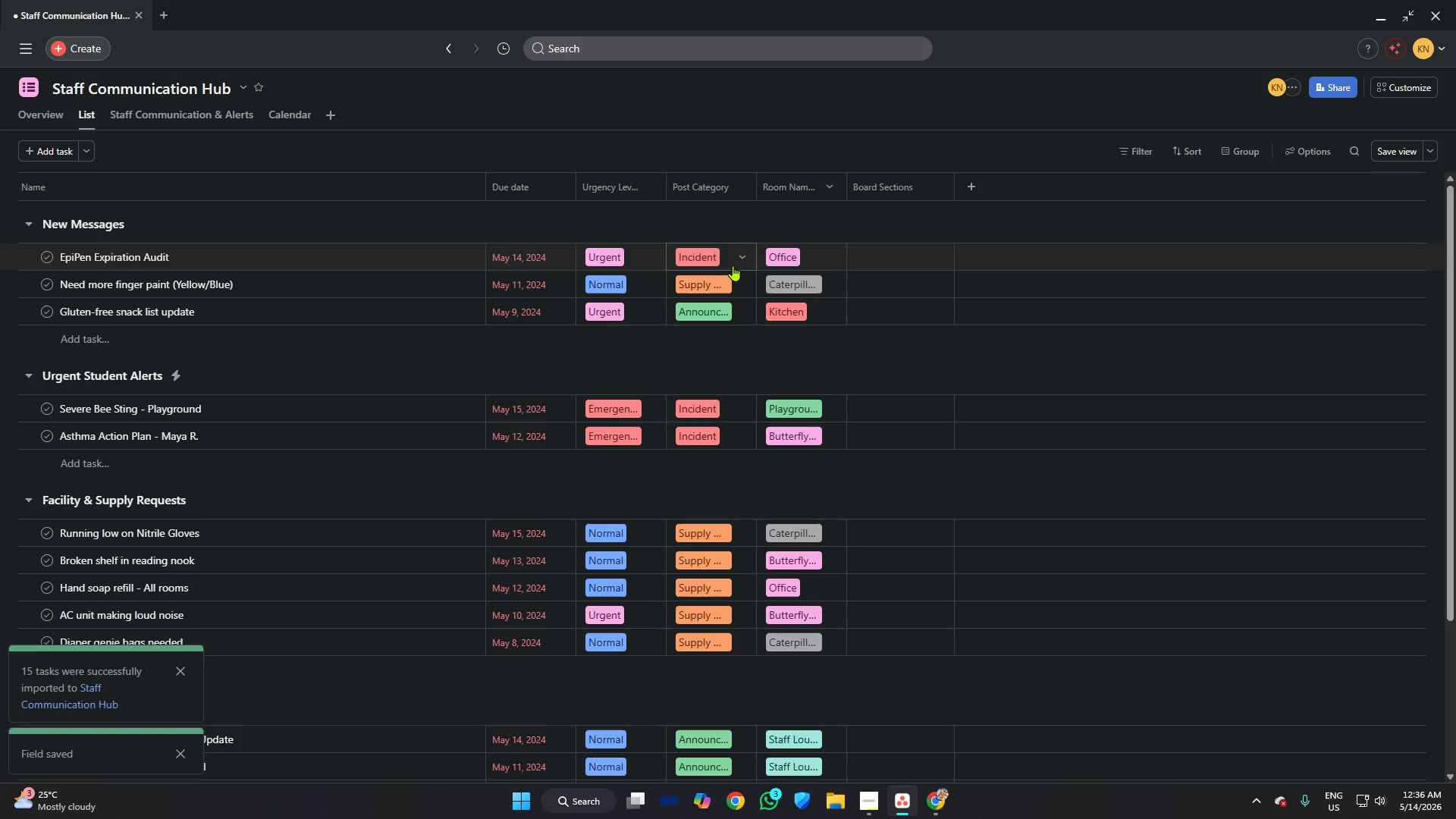 
key(Alt+AltLeft)
 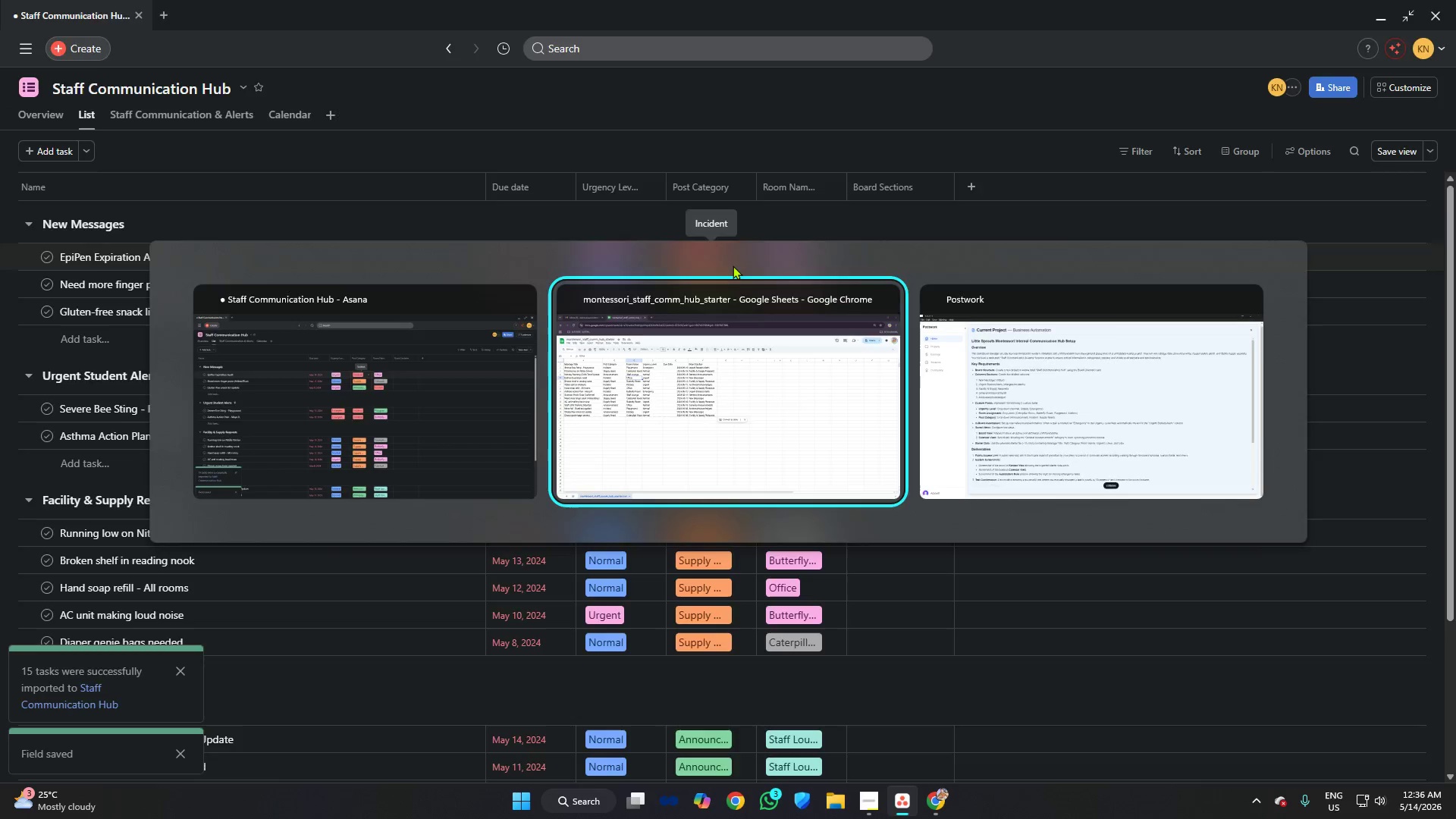 
key(Alt+Tab)
 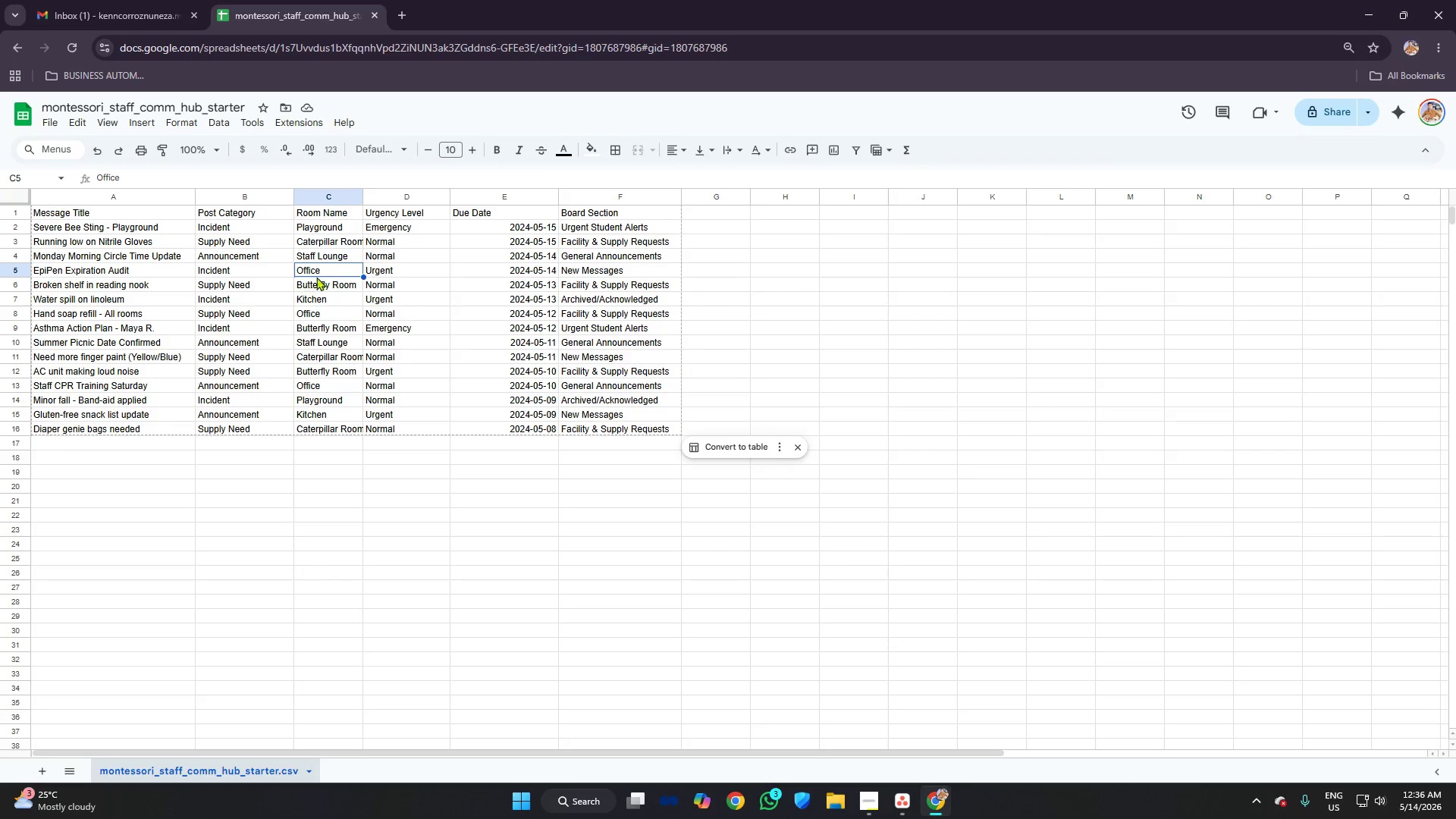 
scroll: coordinate [733, 265], scroll_direction: up, amount: 5.0
 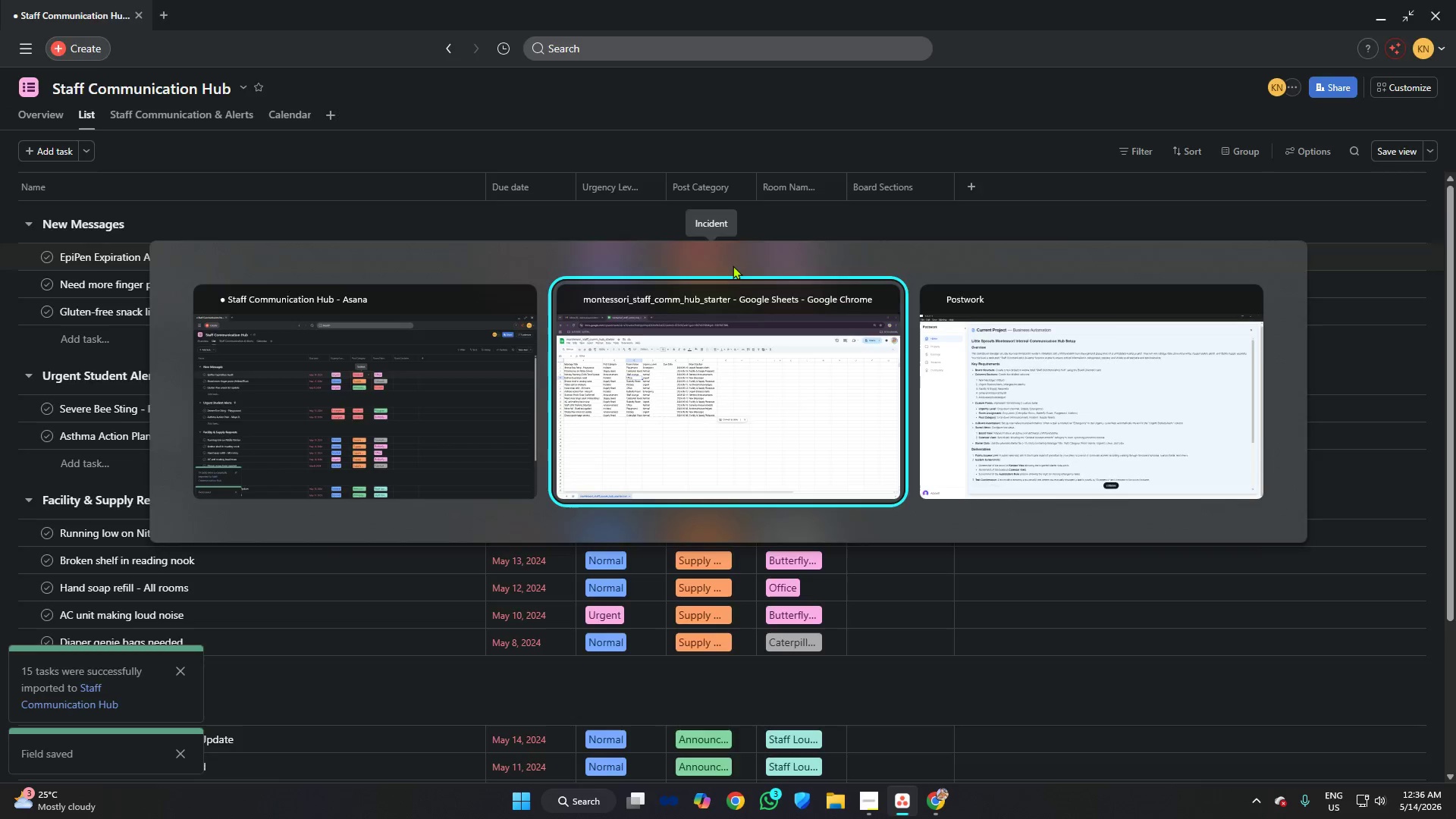 
key(Alt+AltLeft)
 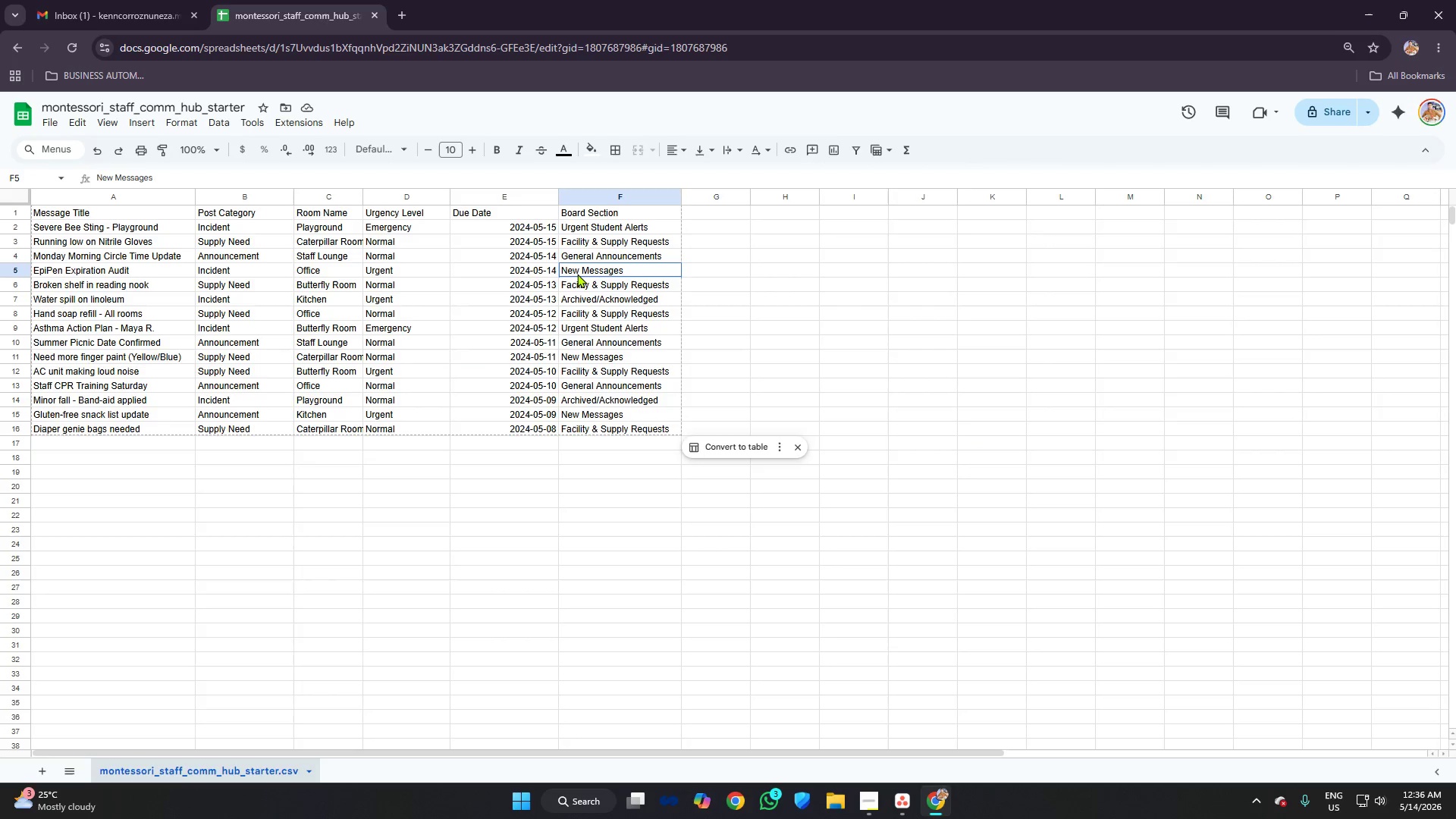 
key(Alt+AltLeft)
 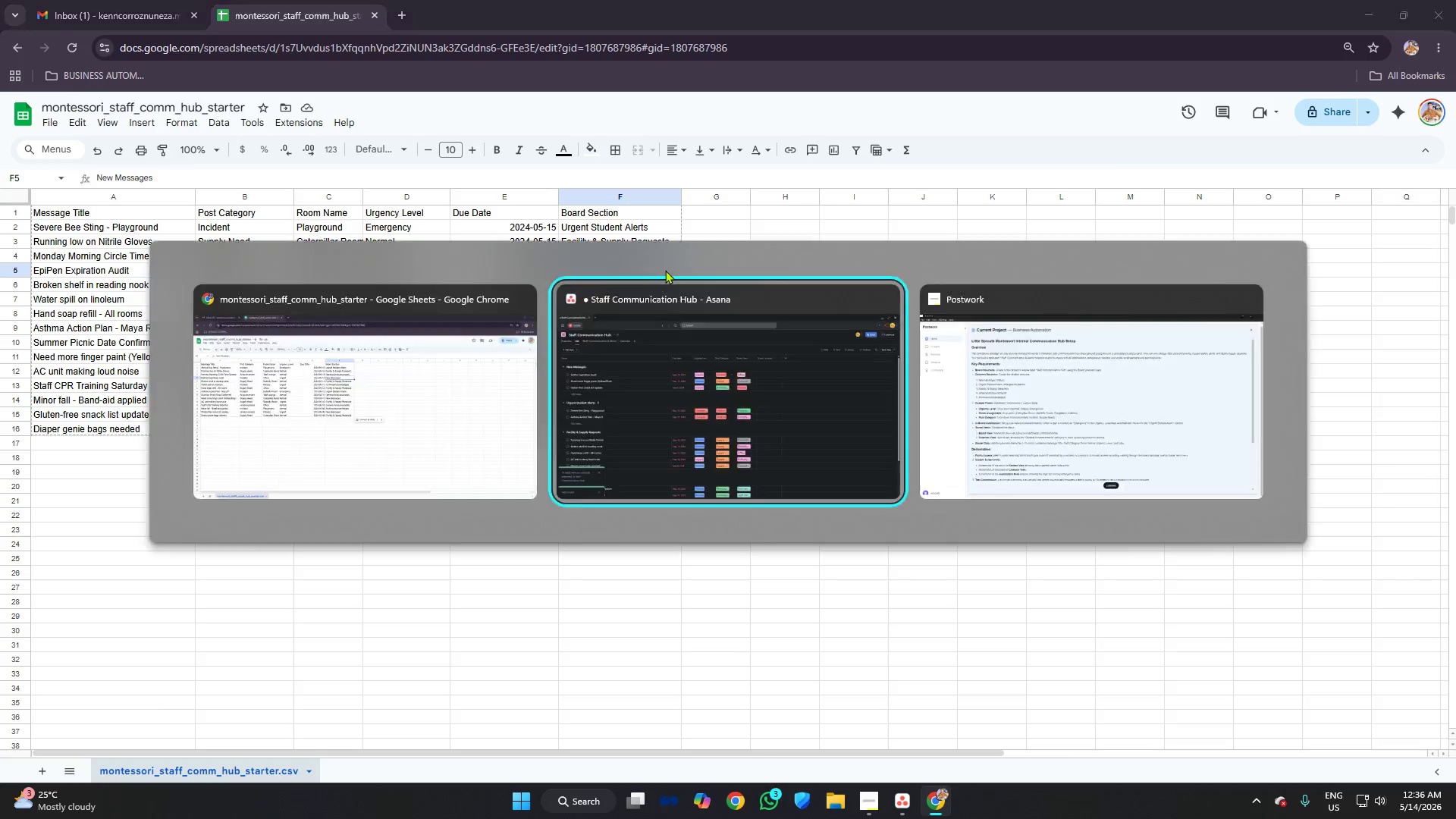 
key(Alt+Tab)
 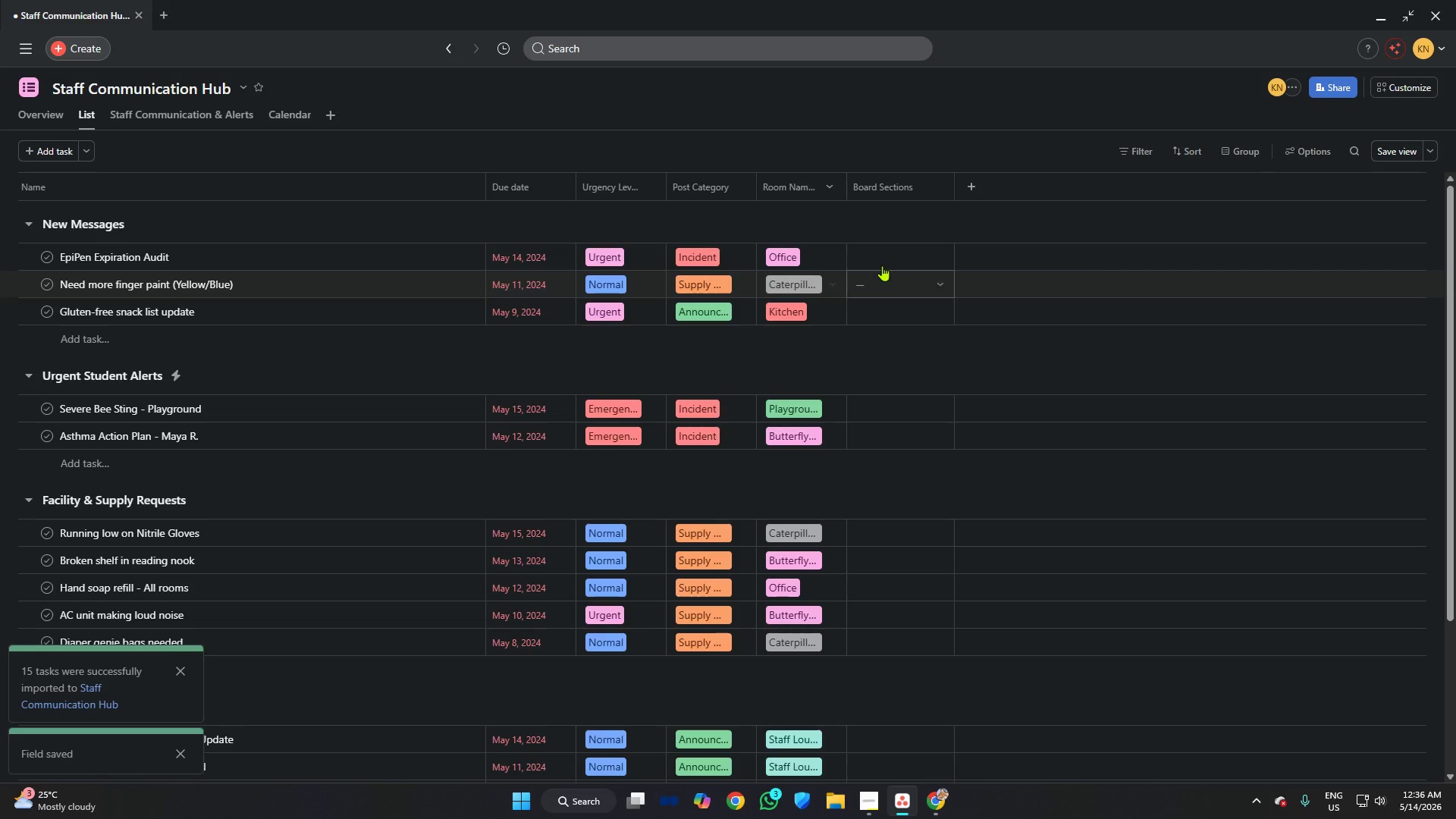 
left_click([883, 265])
 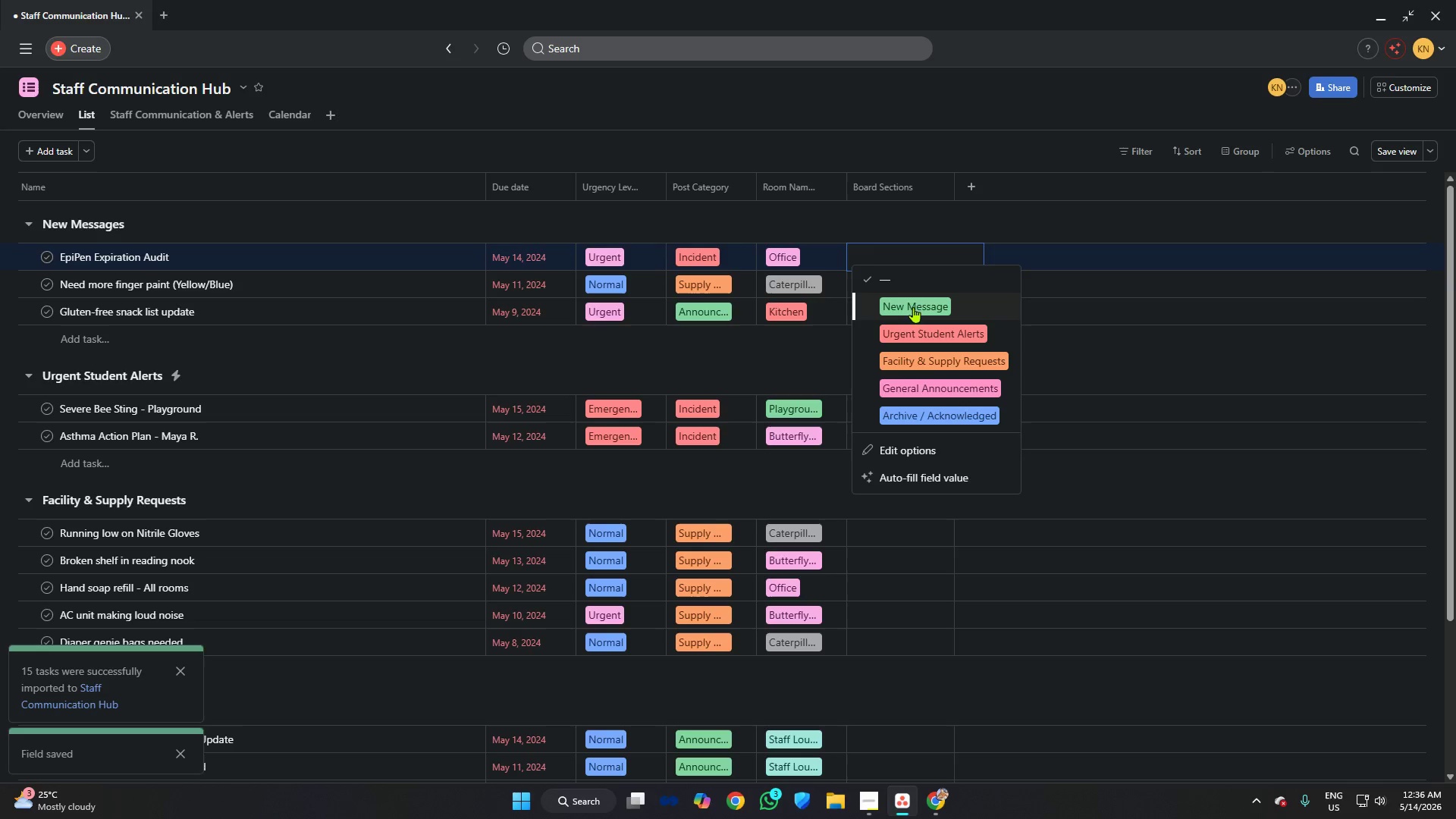 
left_click([916, 312])
 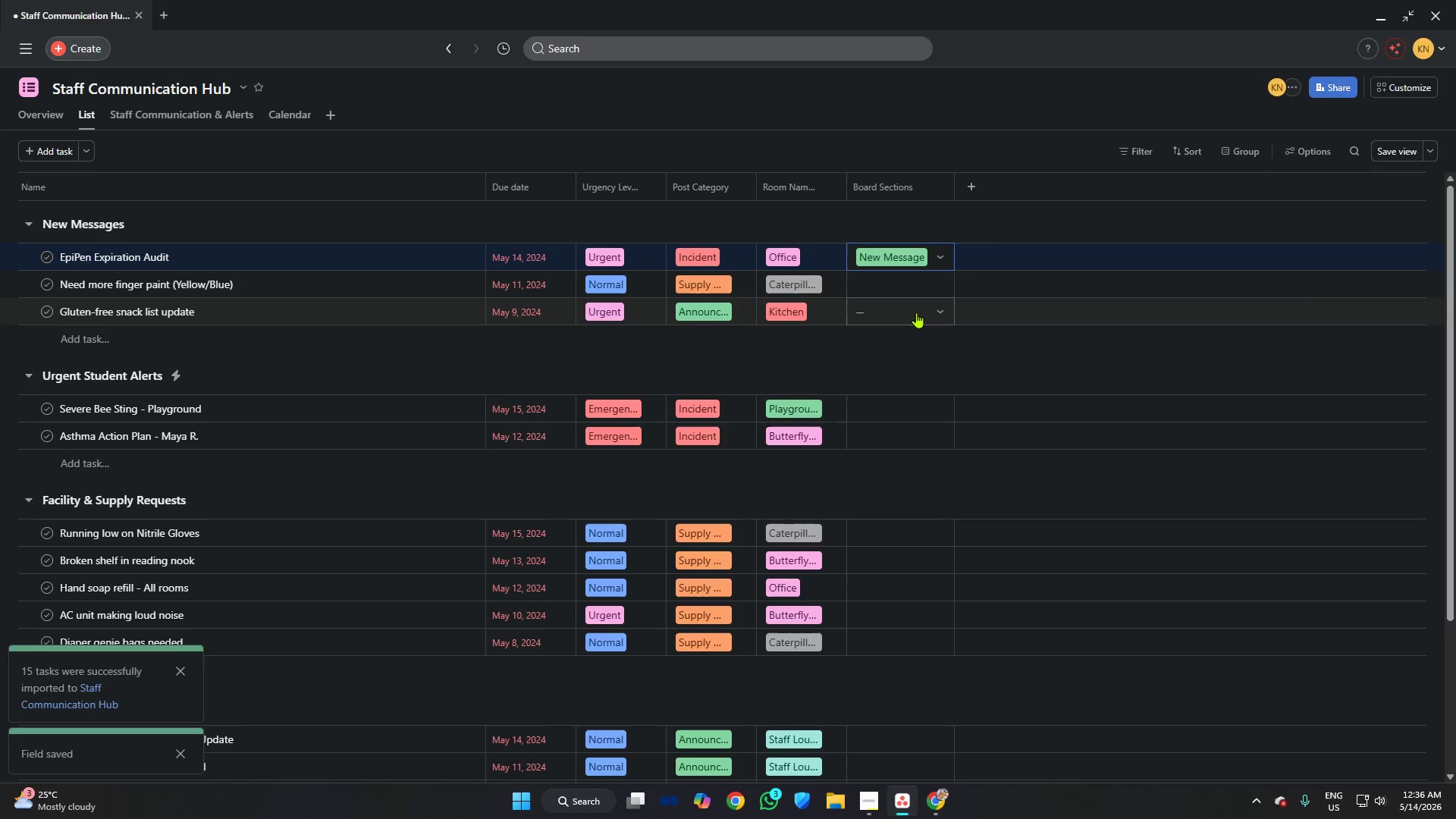 
key(Alt+AltLeft)
 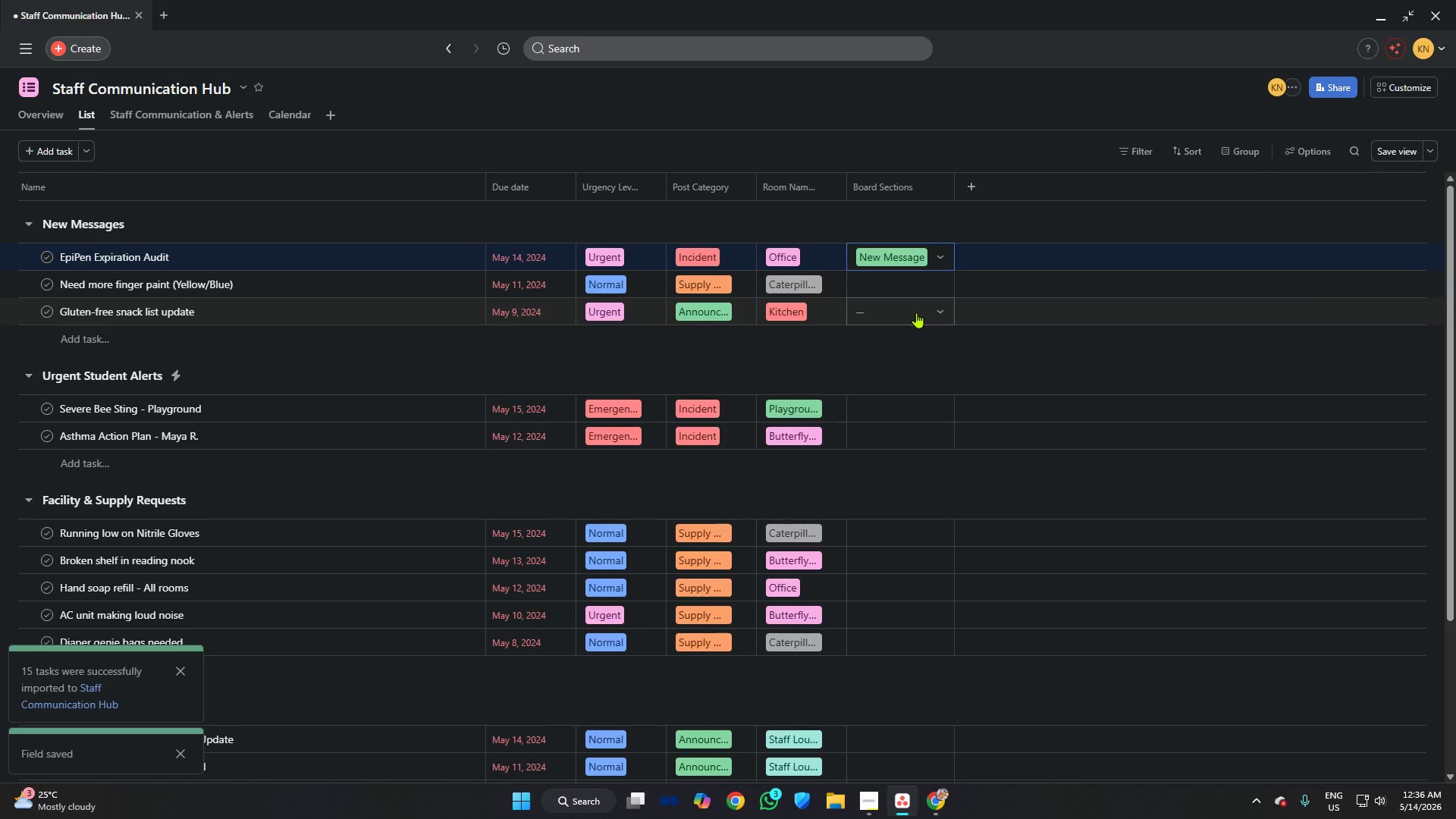 
key(Alt+Tab)
 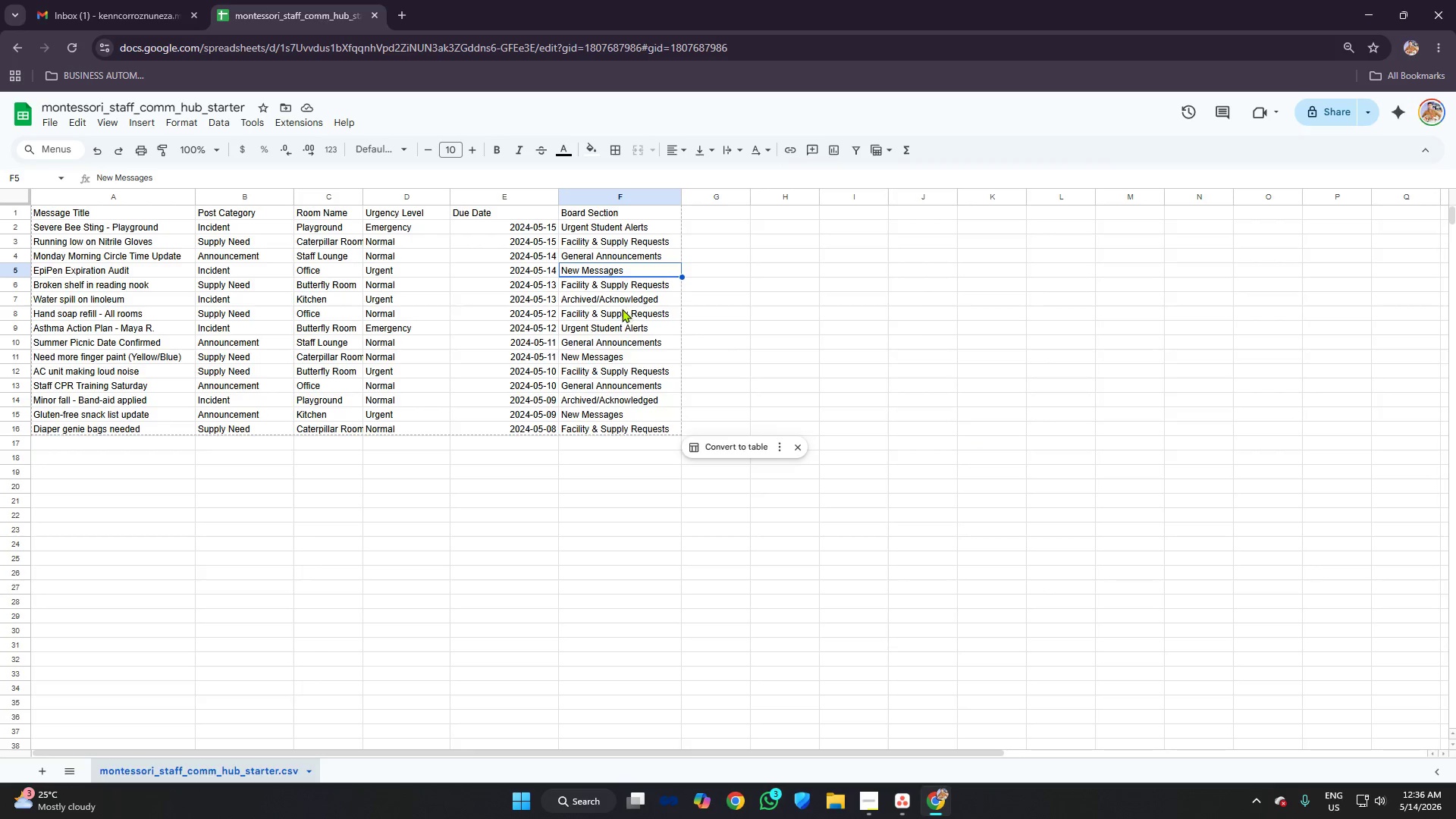 
key(Alt+AltLeft)
 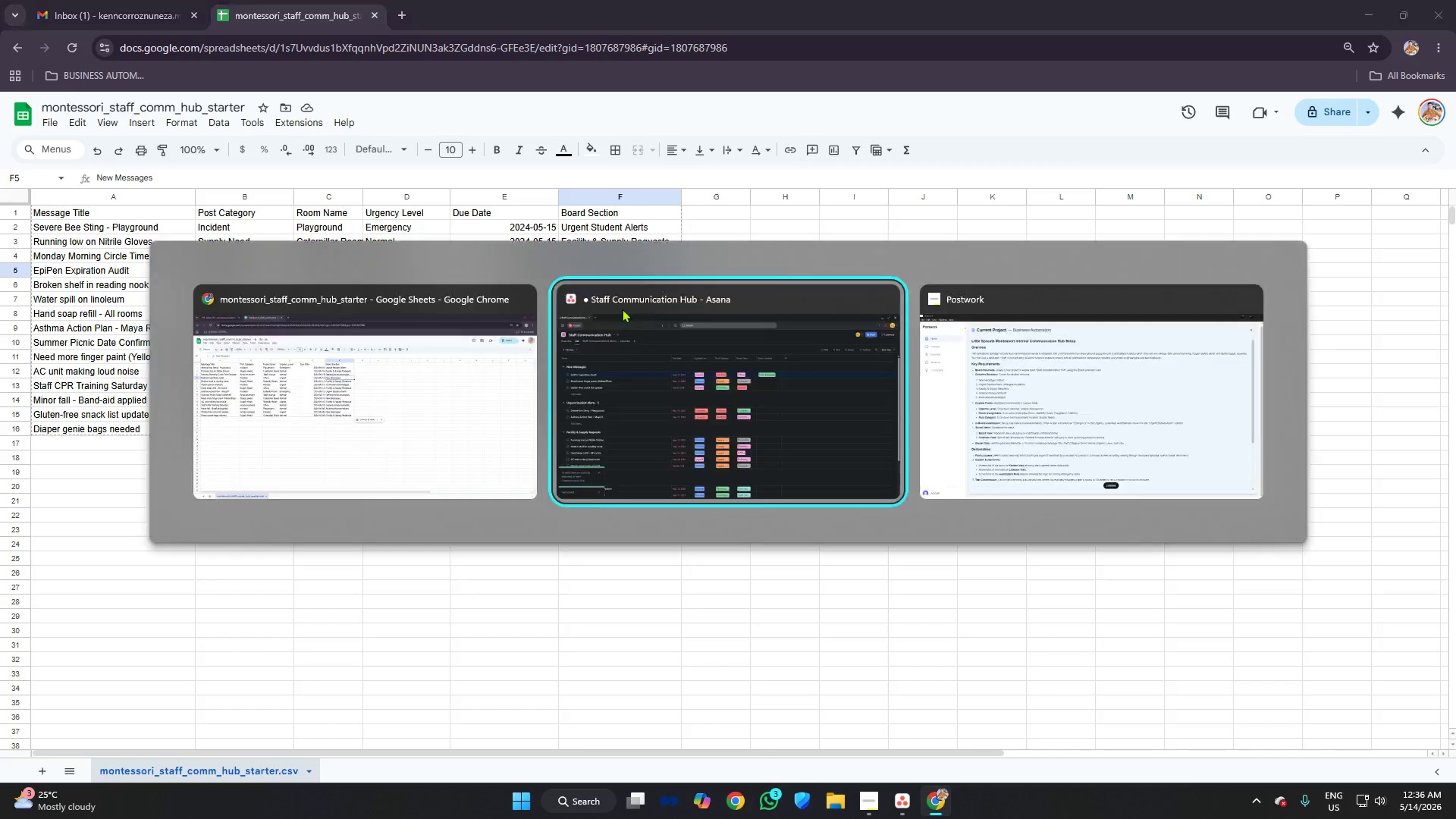 
key(Alt+Tab)
 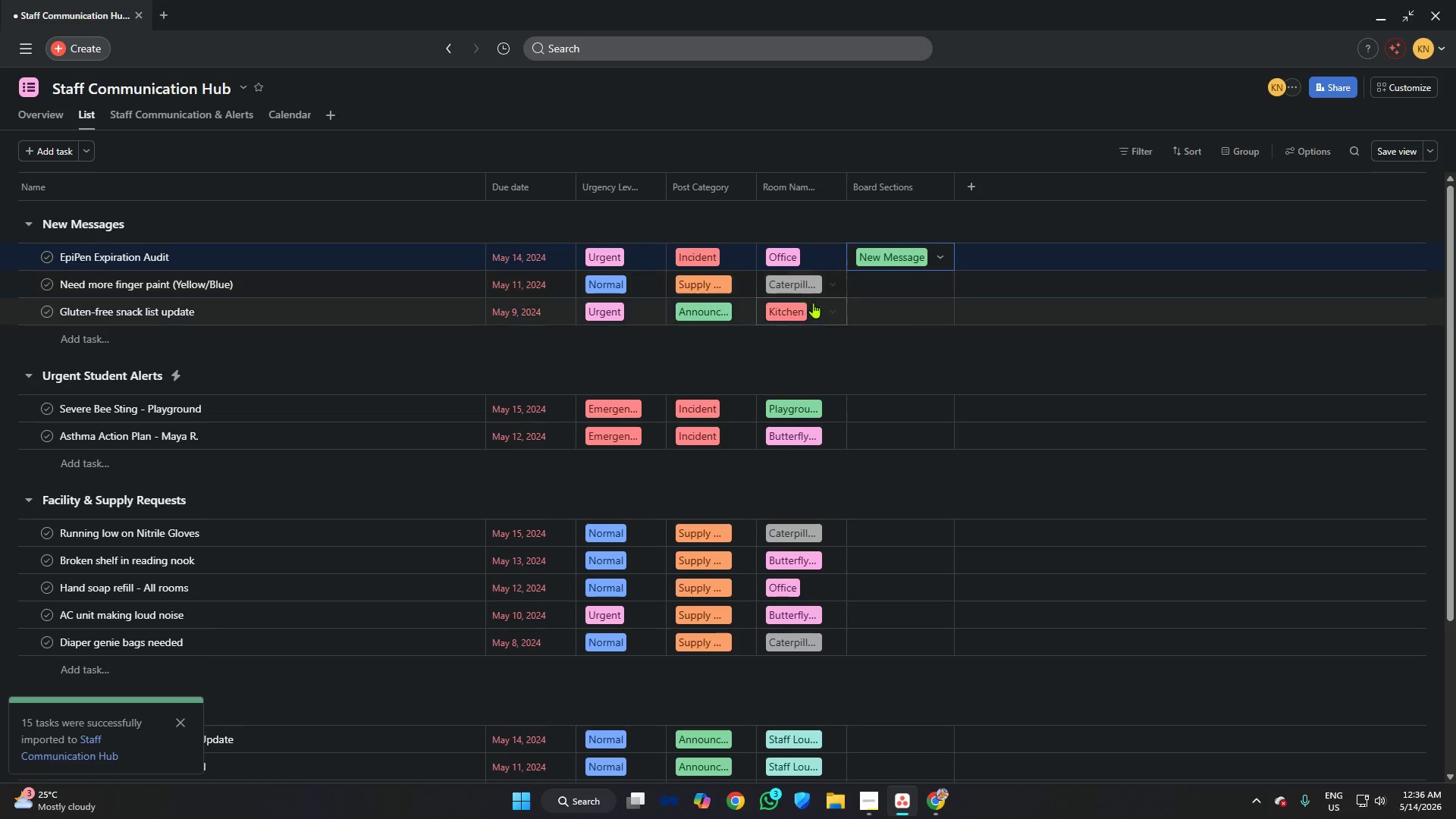 
left_click([903, 280])
 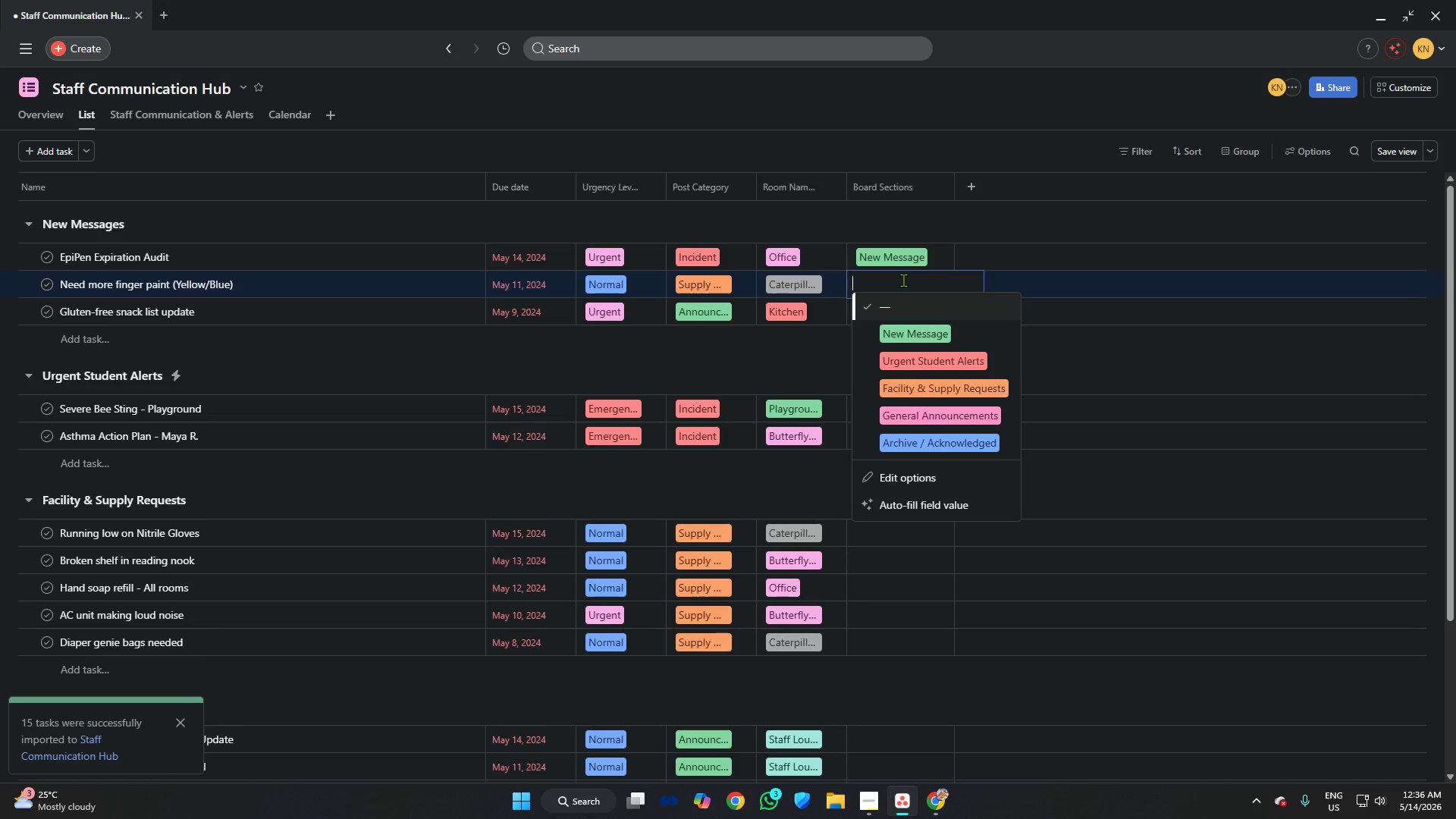 
key(Alt+AltLeft)
 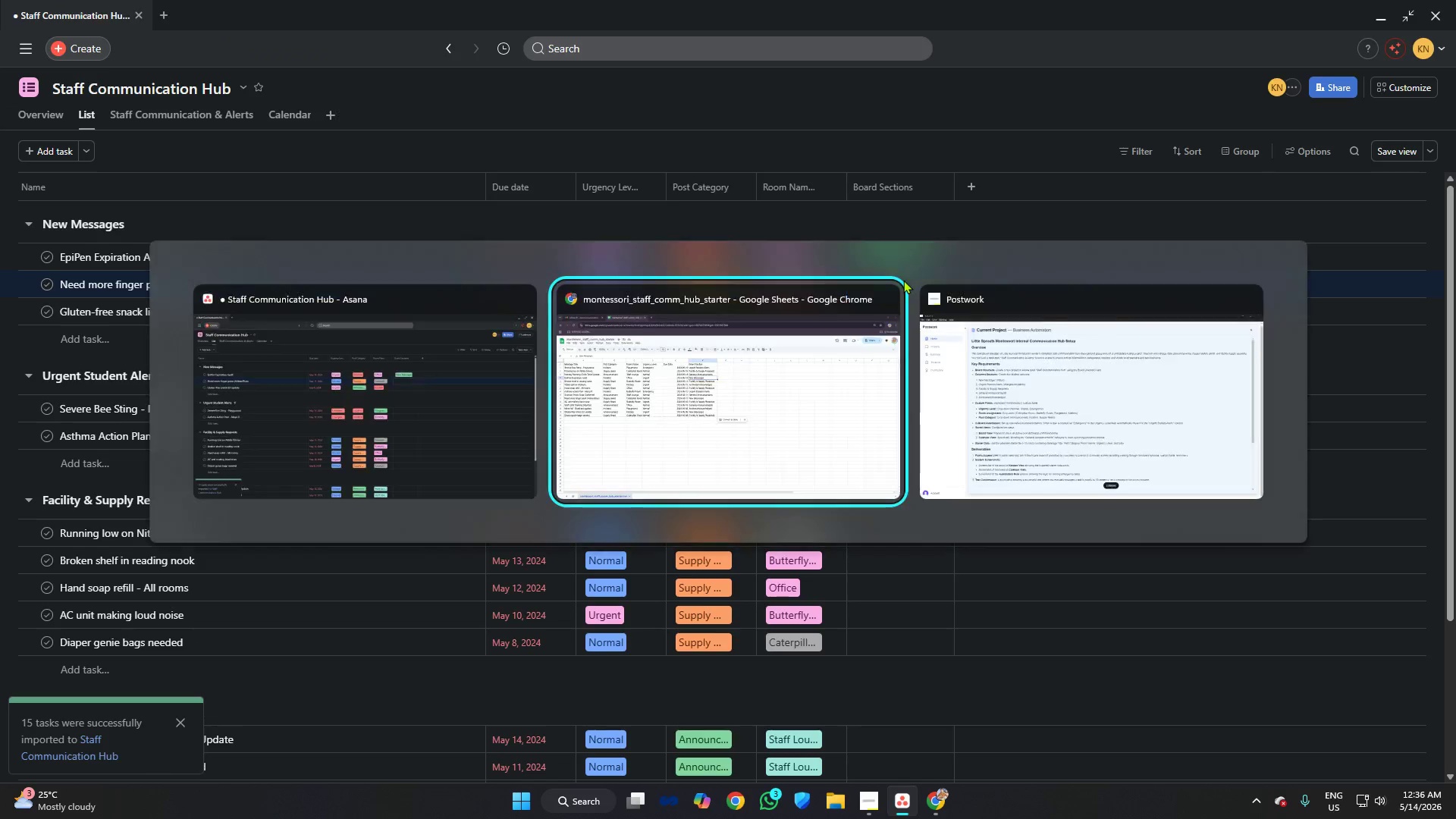 
key(Alt+Tab)
 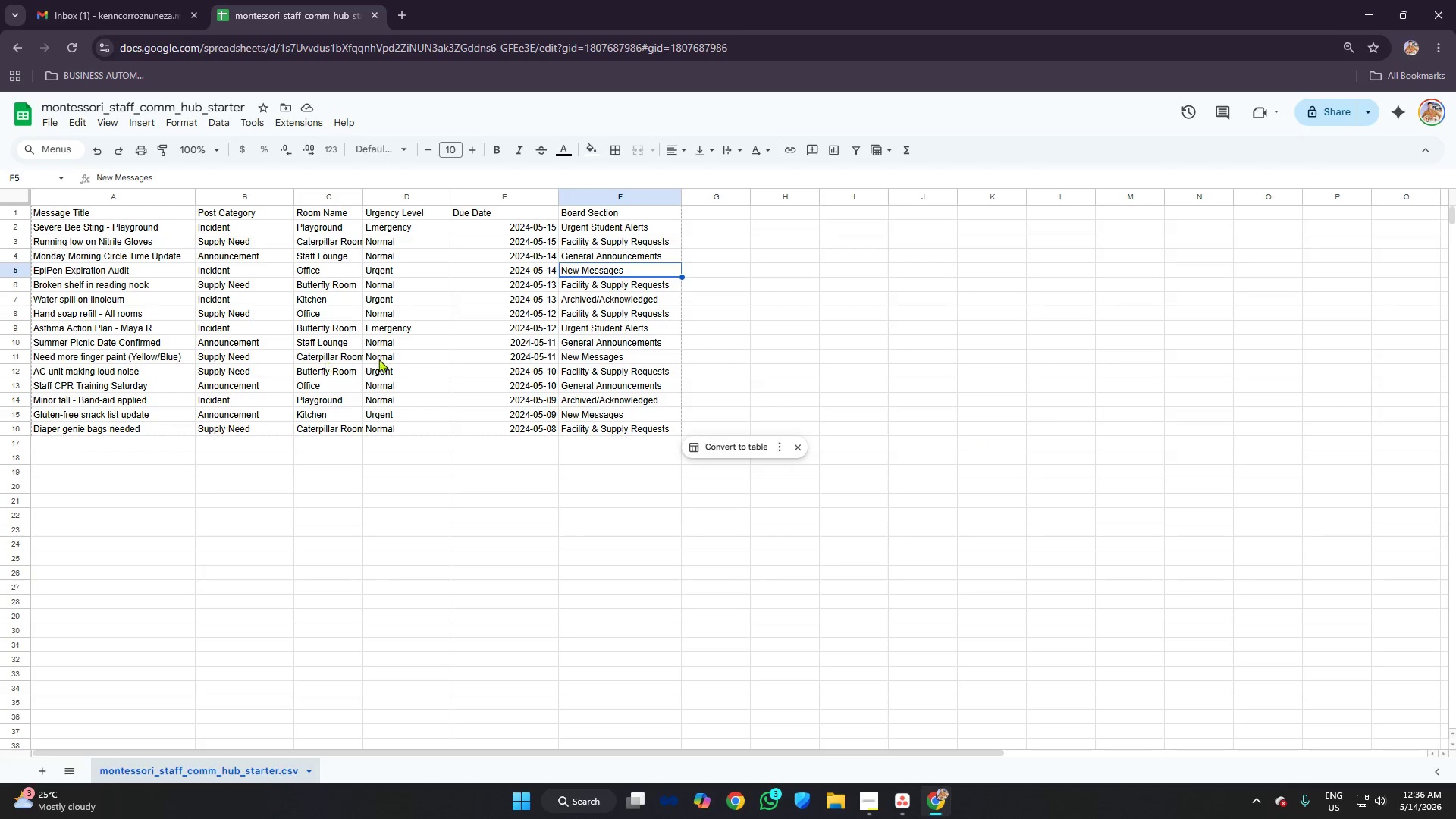 
left_click([588, 358])
 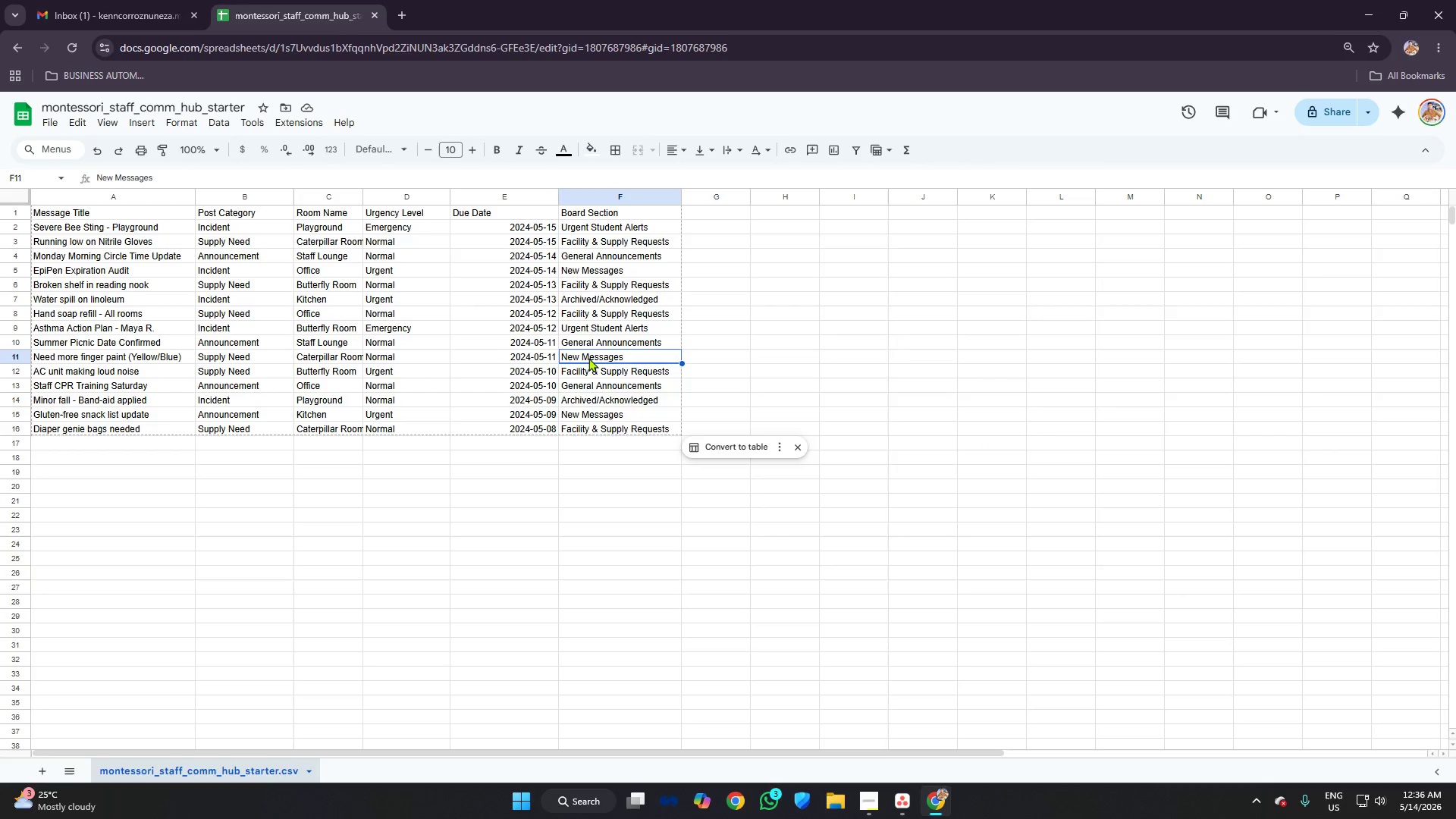 
key(Alt+AltLeft)
 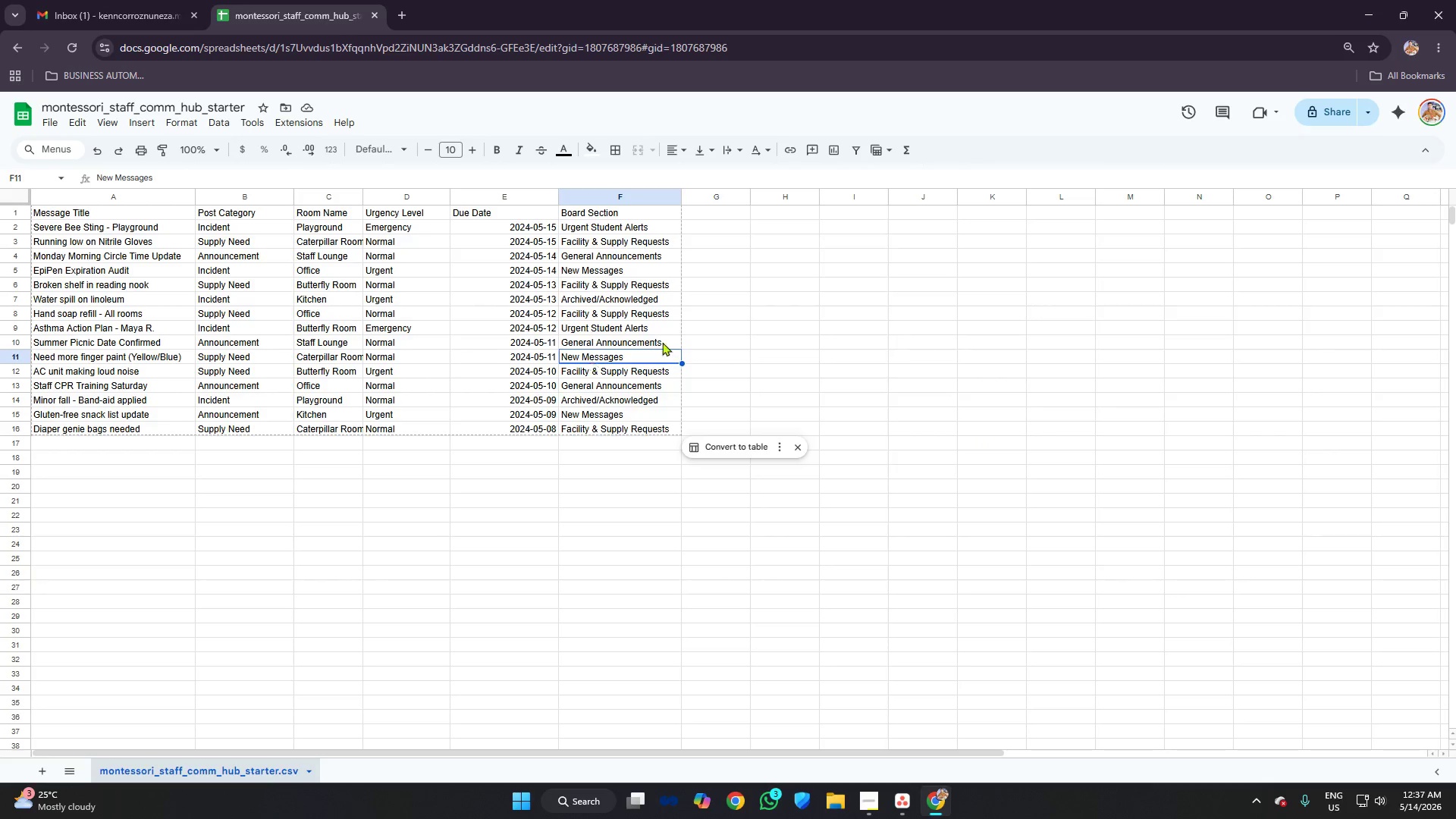 
key(Alt+Tab)
 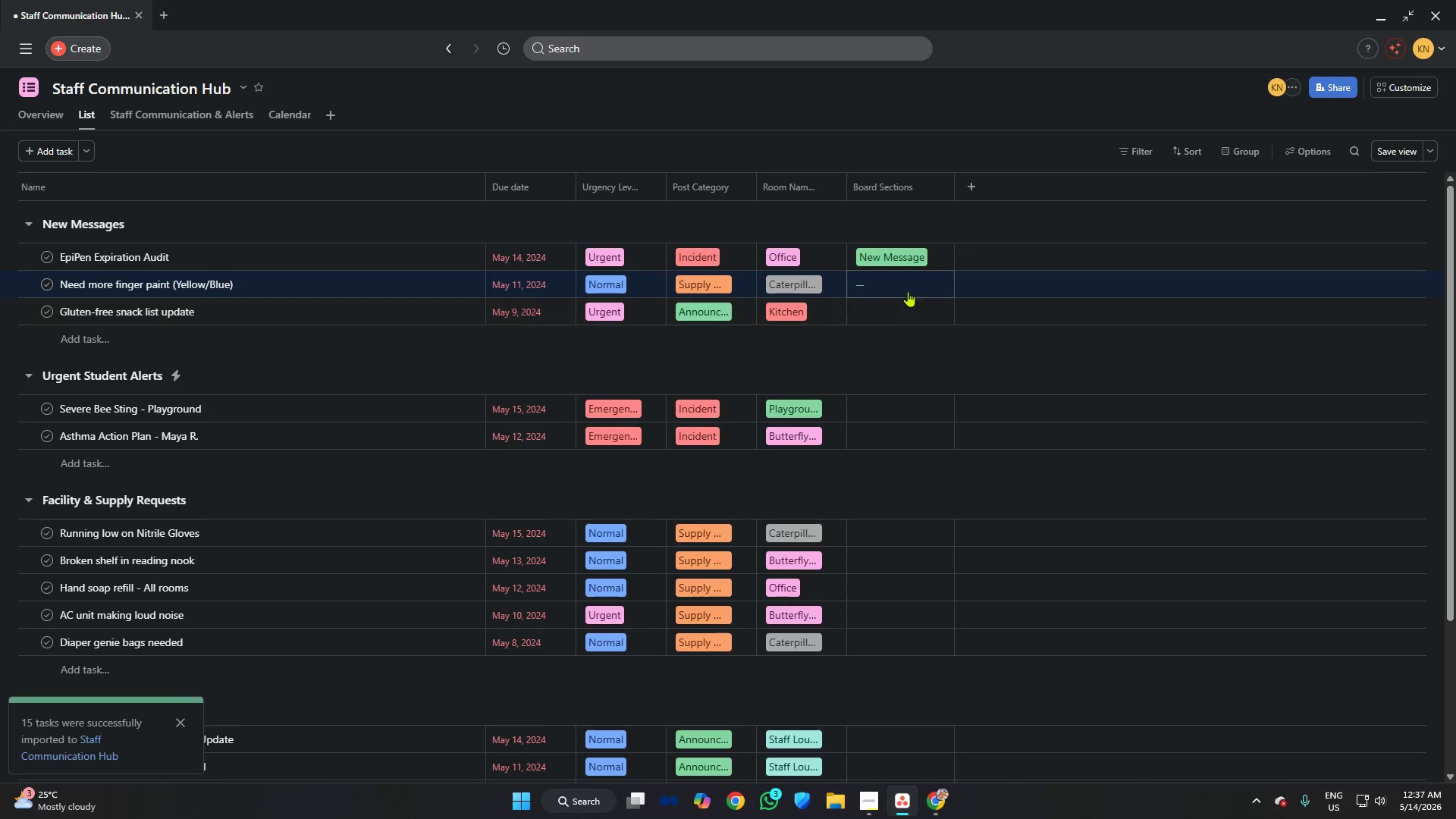 
left_click([908, 290])
 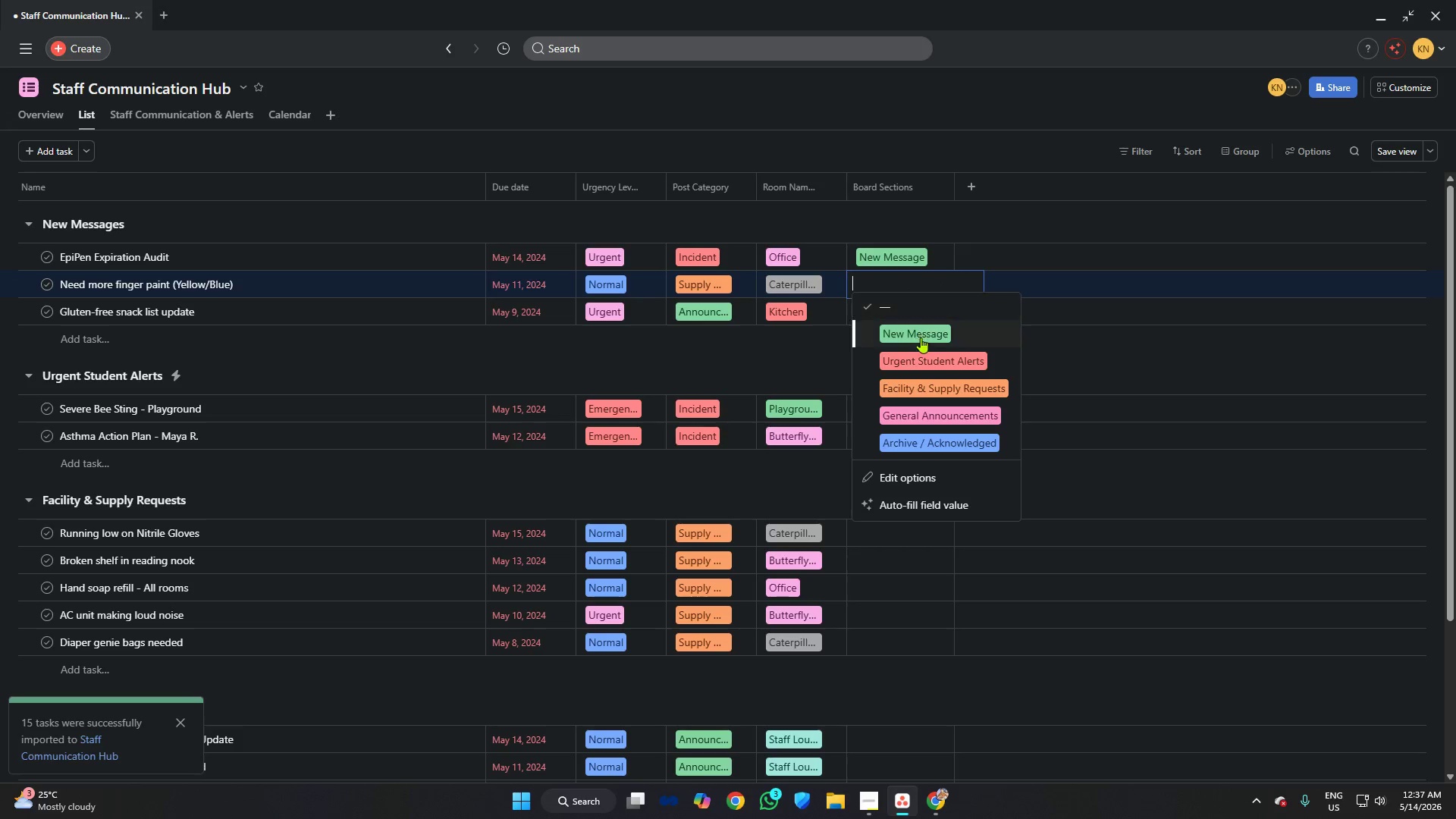 
left_click([921, 339])
 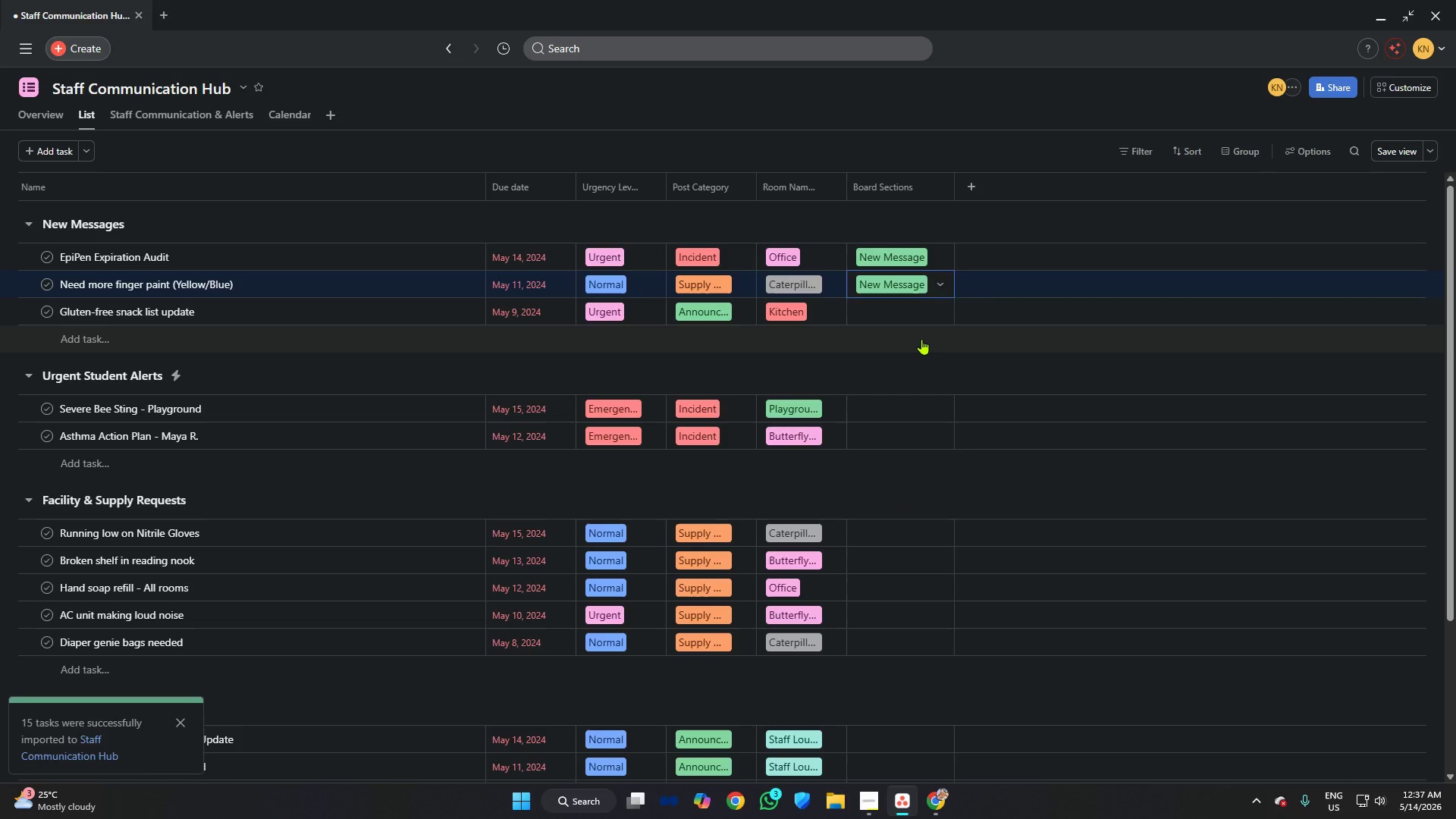 
key(Alt+AltLeft)
 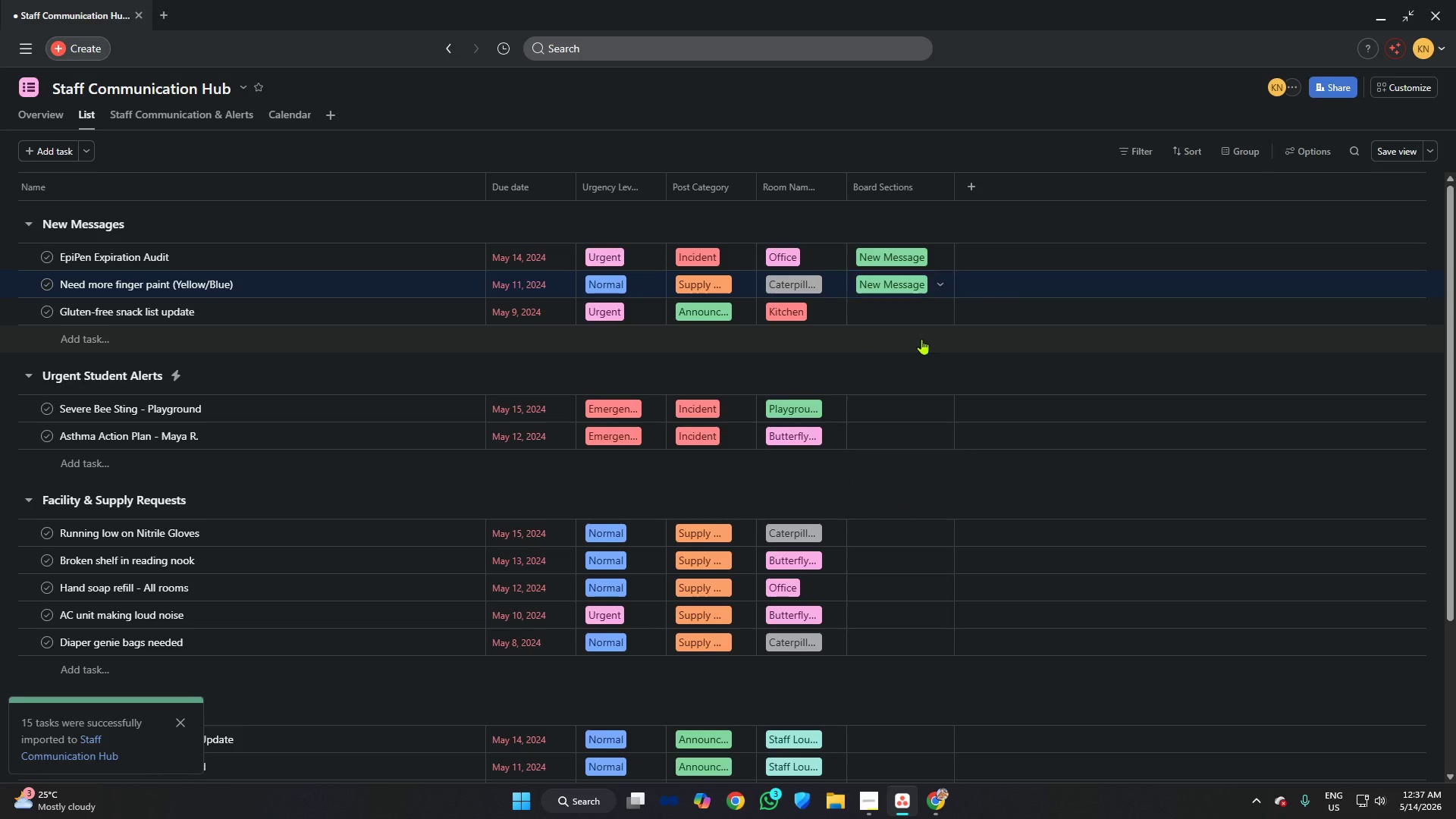 
key(Alt+Tab)
 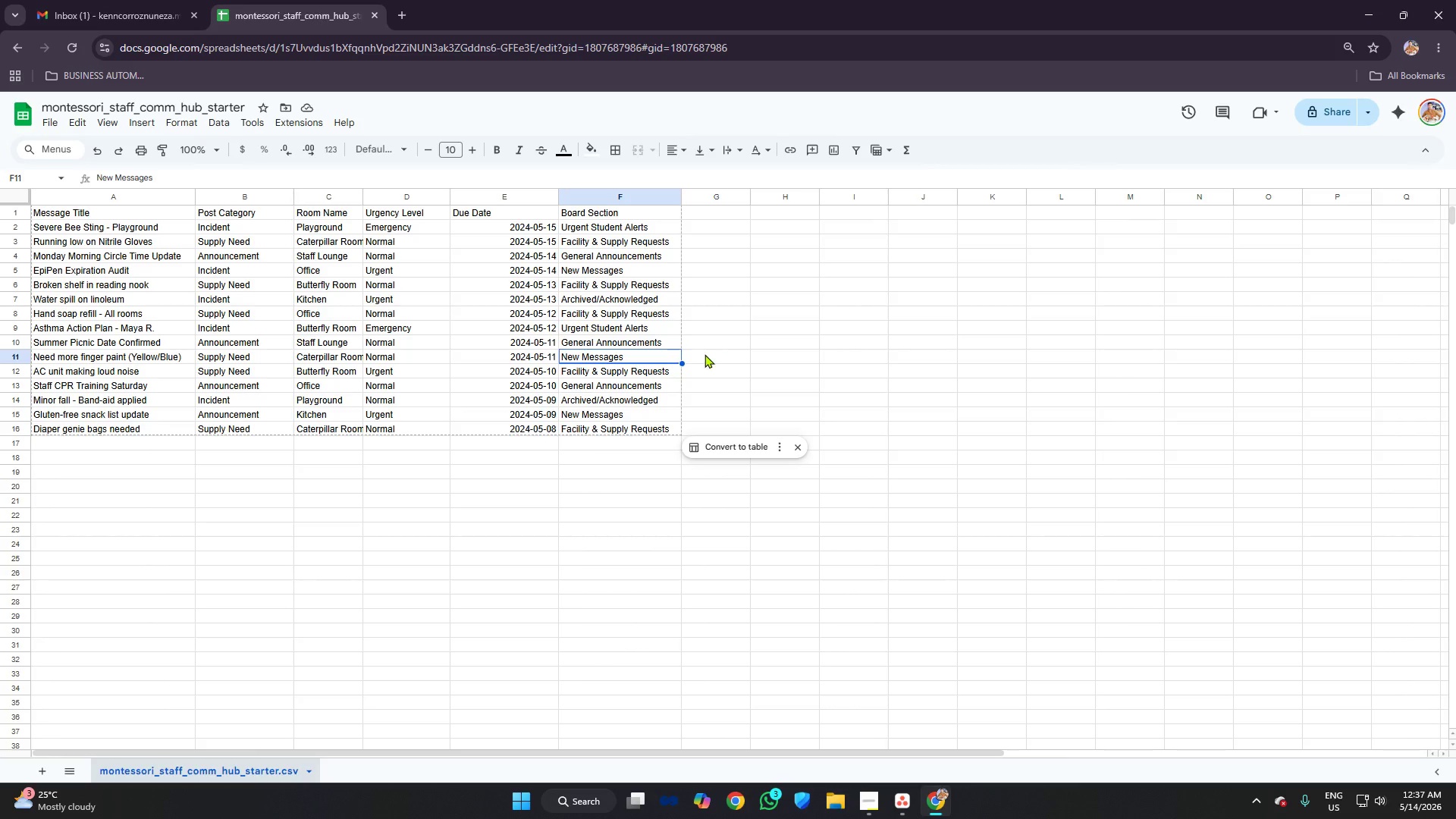 
key(Alt+AltLeft)
 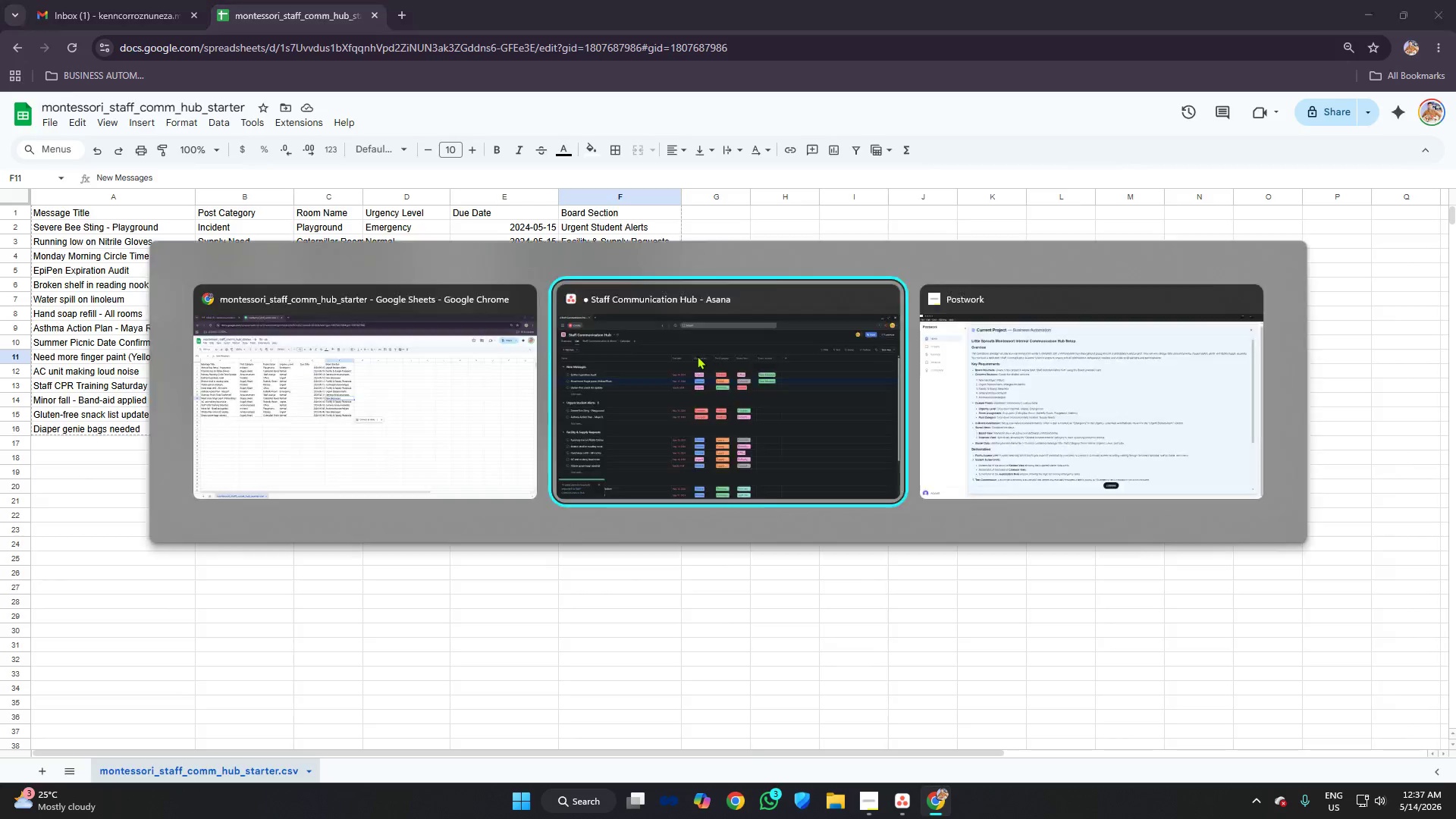 
key(Alt+Tab)
 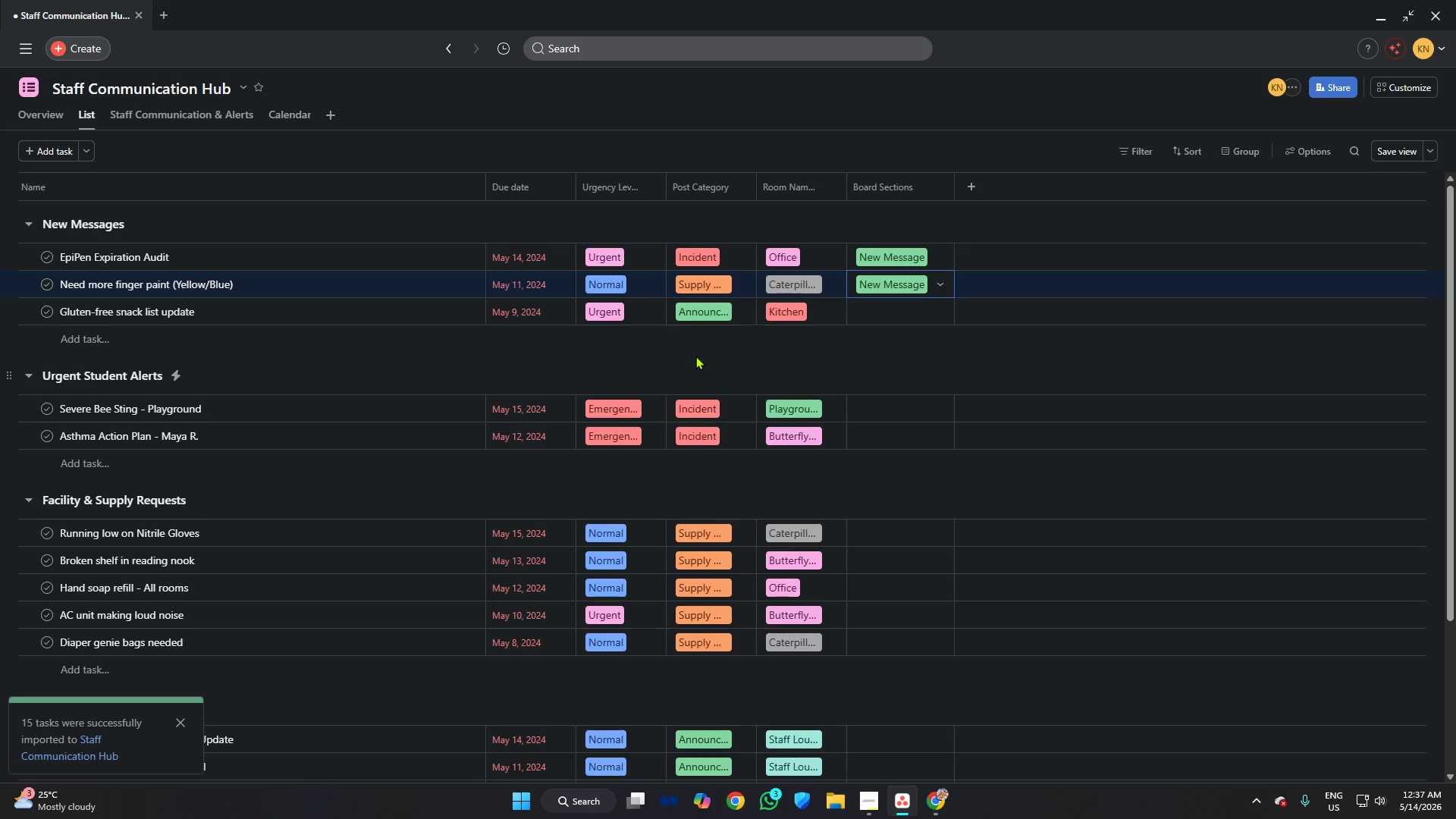 
key(Alt+AltLeft)
 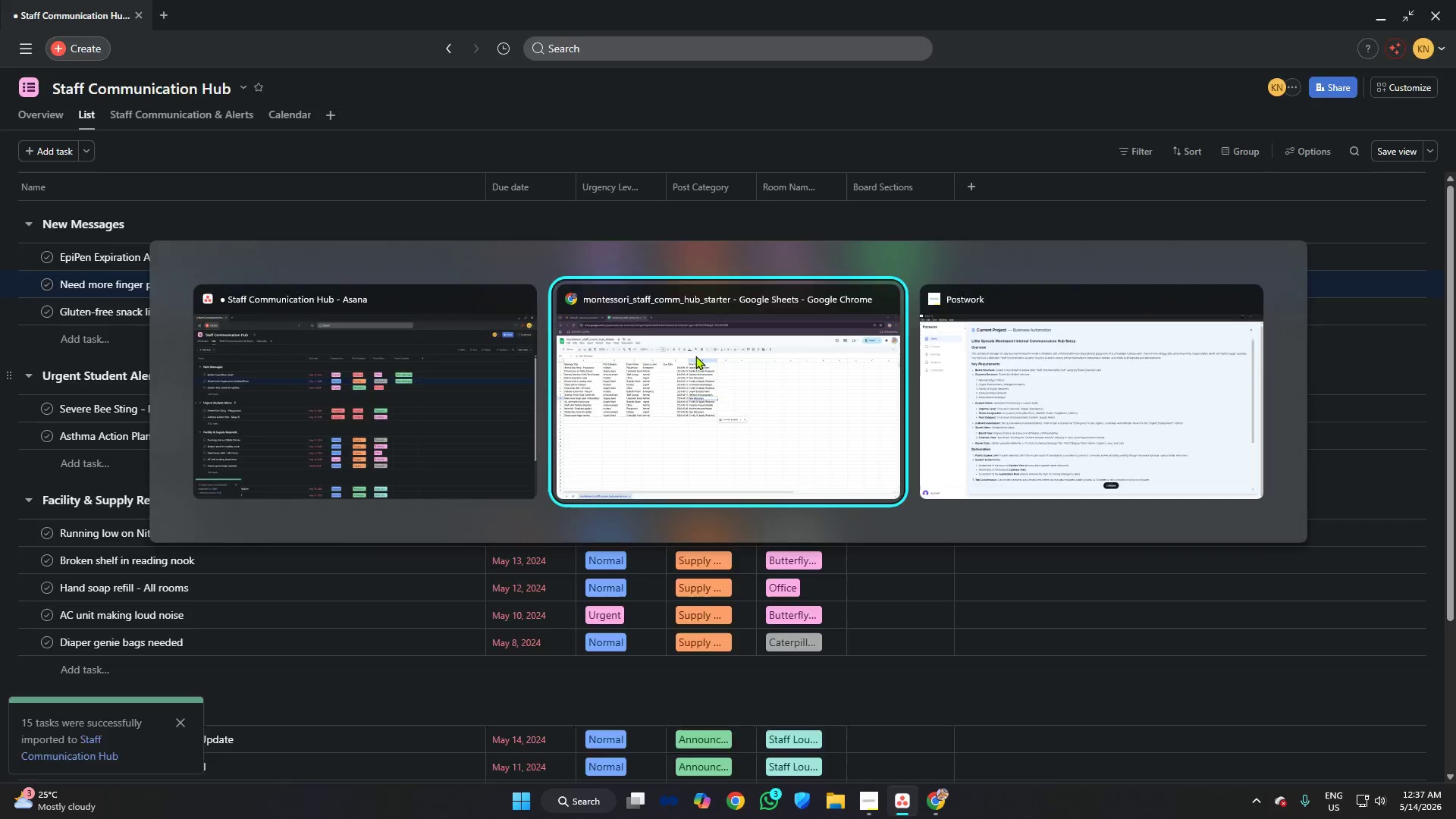 
key(Alt+Tab)
 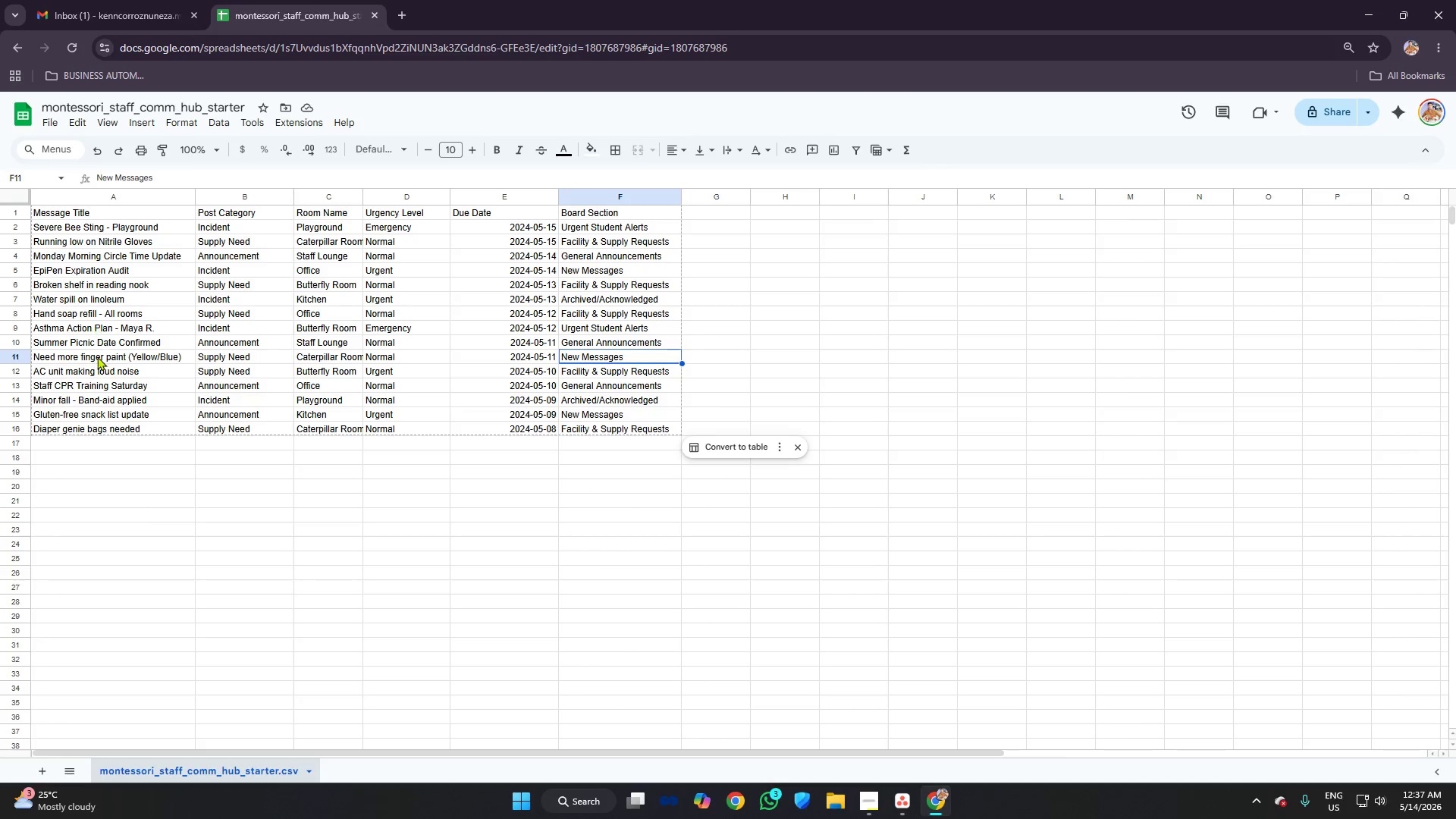 
left_click([93, 413])
 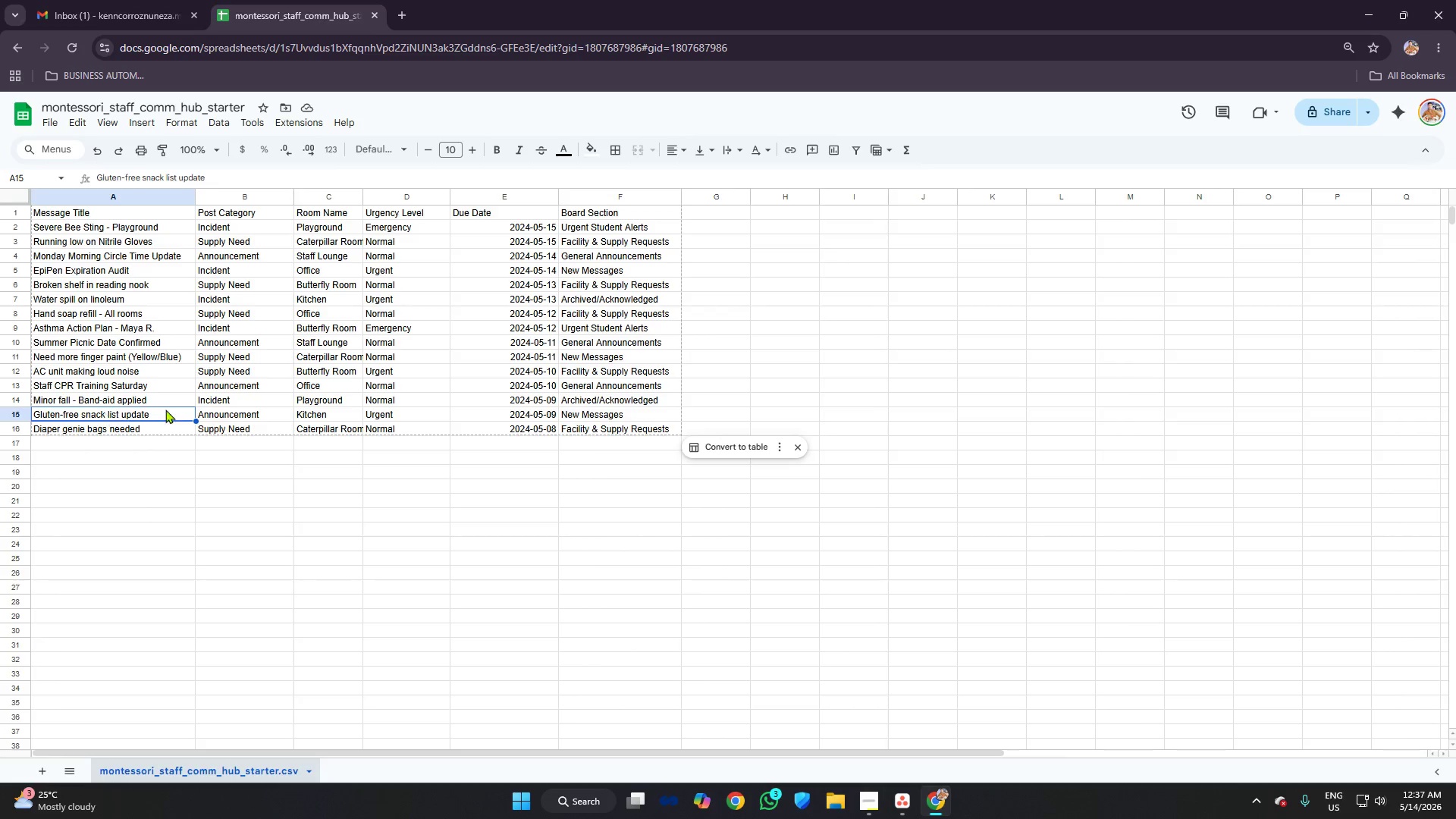 
key(Alt+AltLeft)
 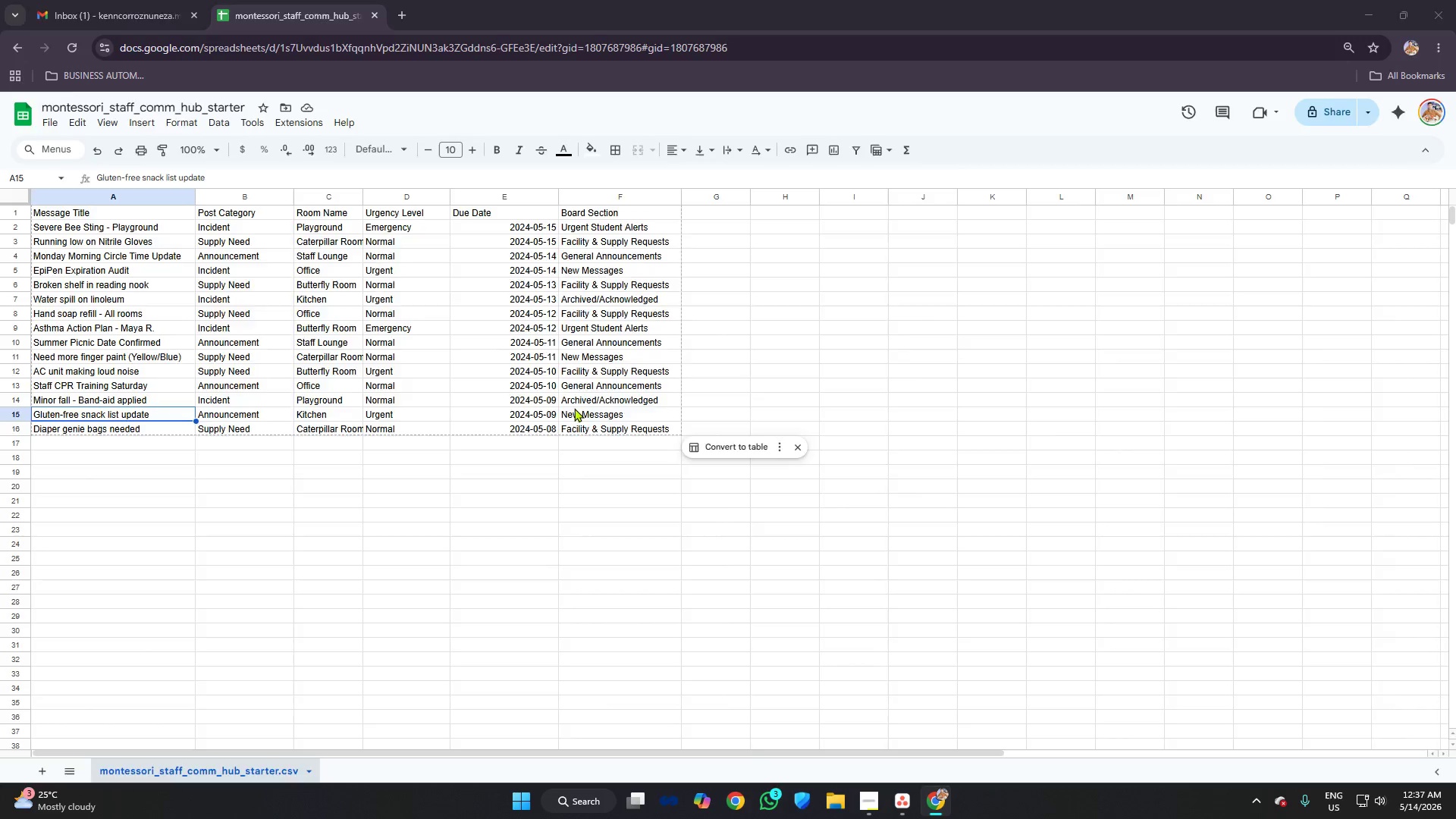 
key(Alt+Tab)
 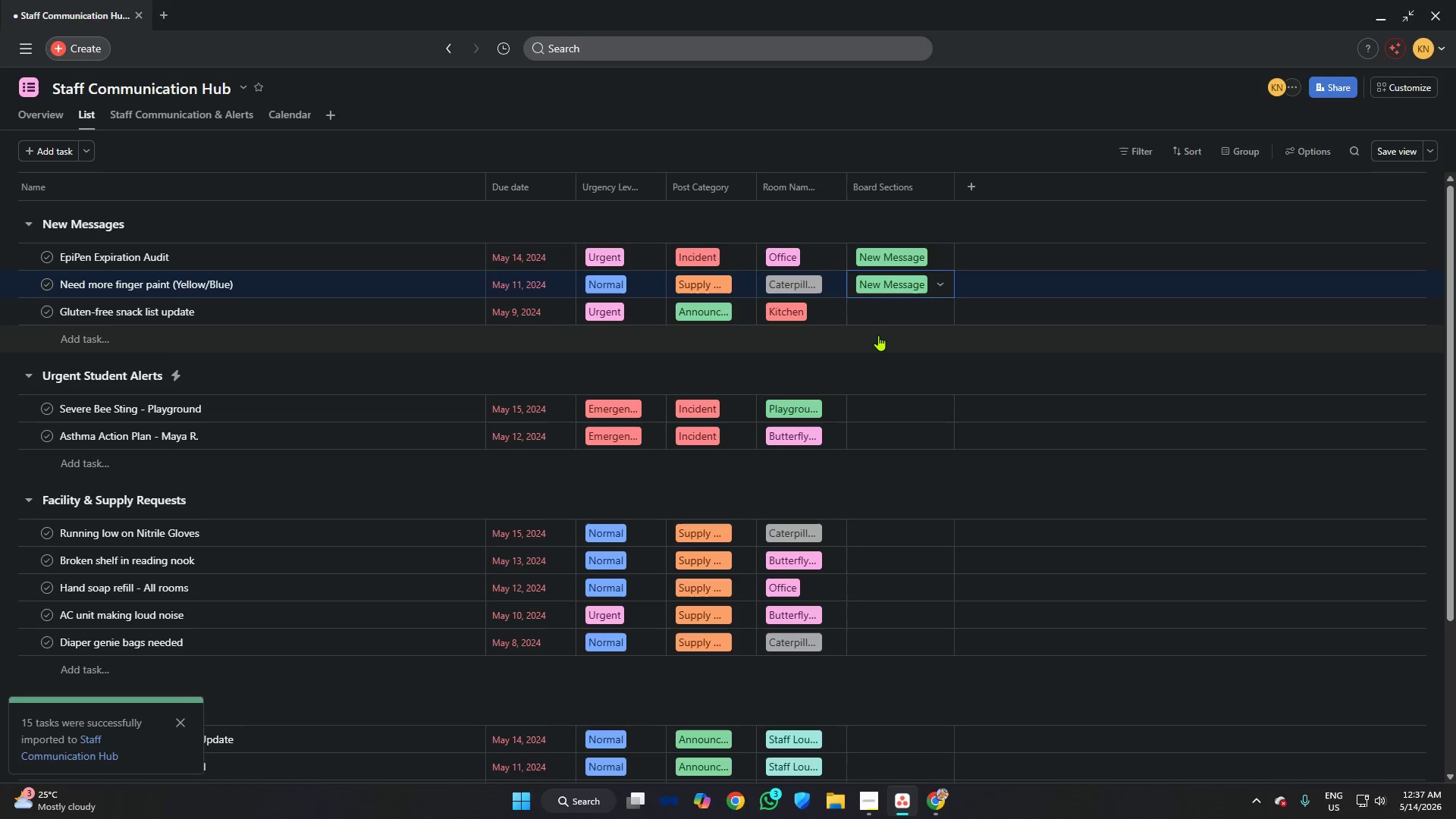 
left_click([895, 313])
 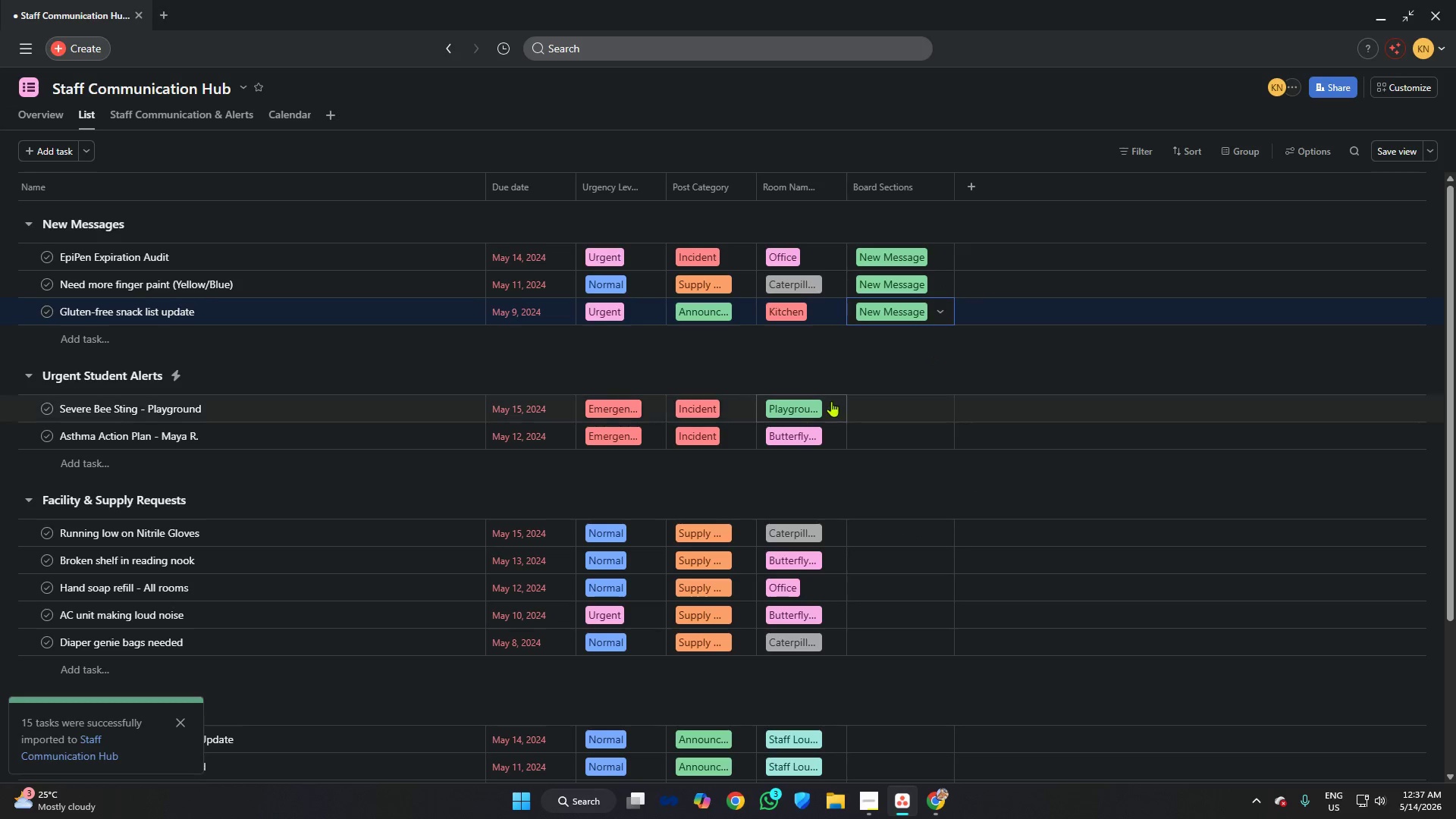 
key(Alt+AltLeft)
 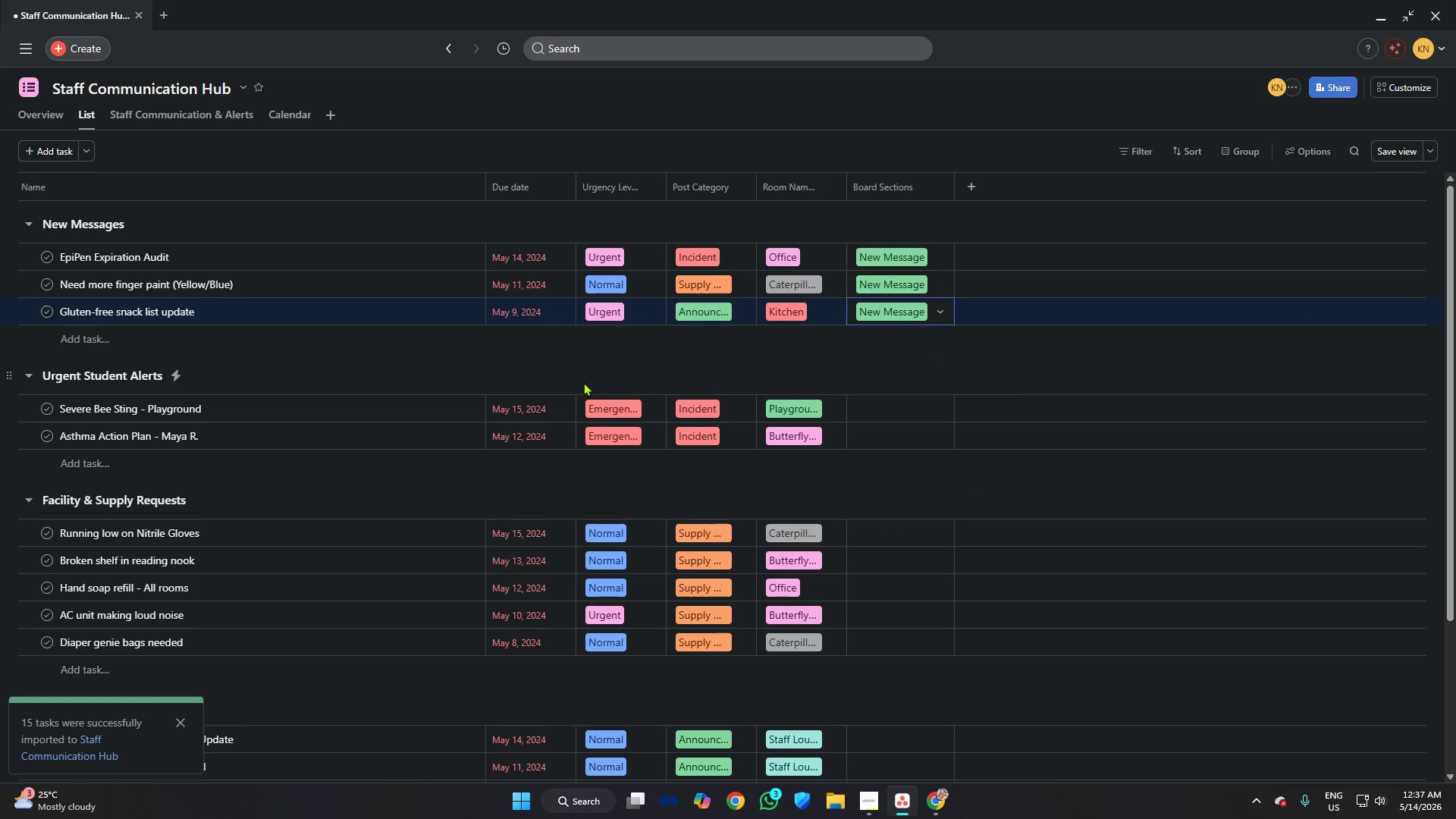 
key(Alt+Tab)
 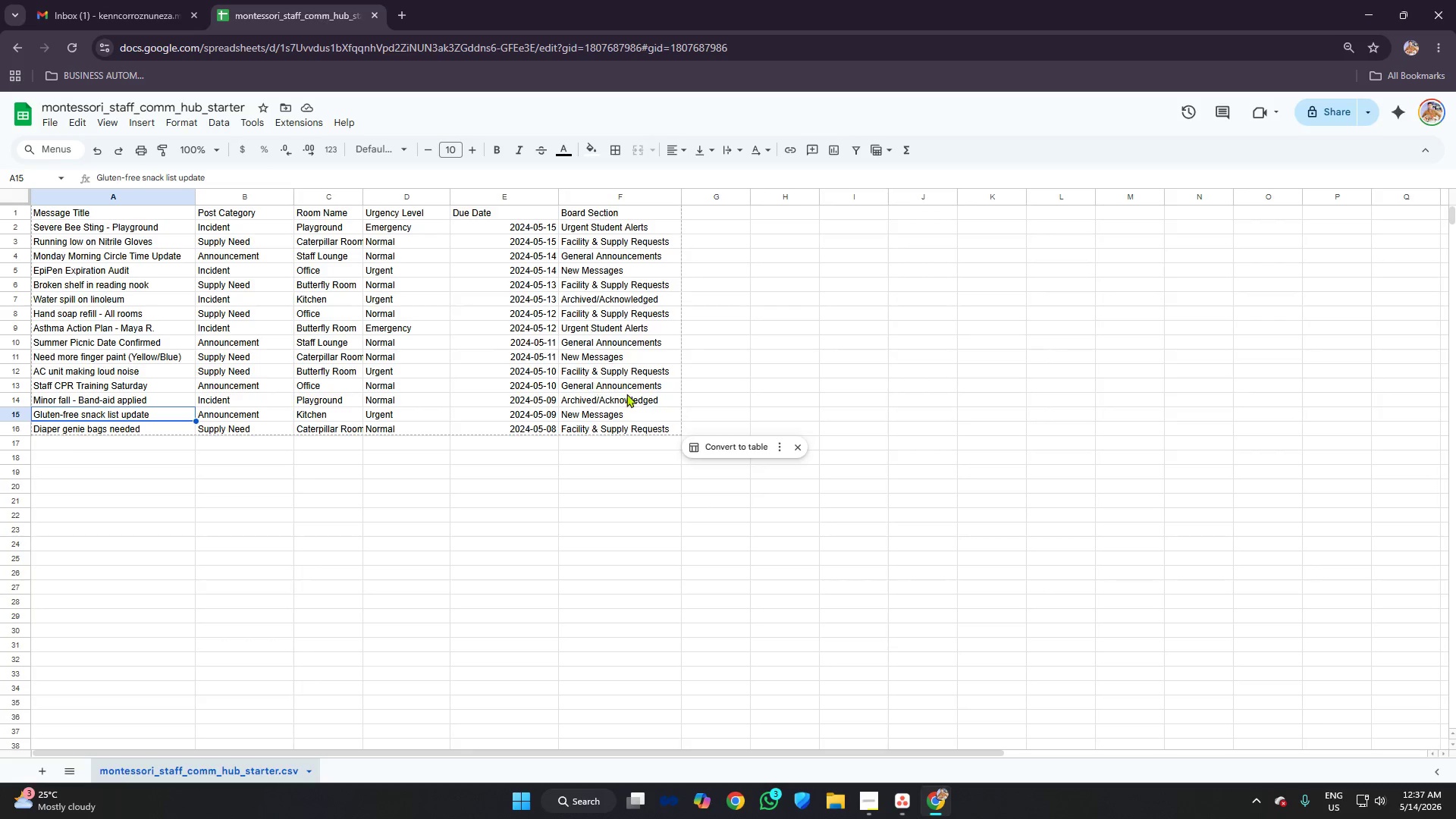 
key(Alt+AltLeft)